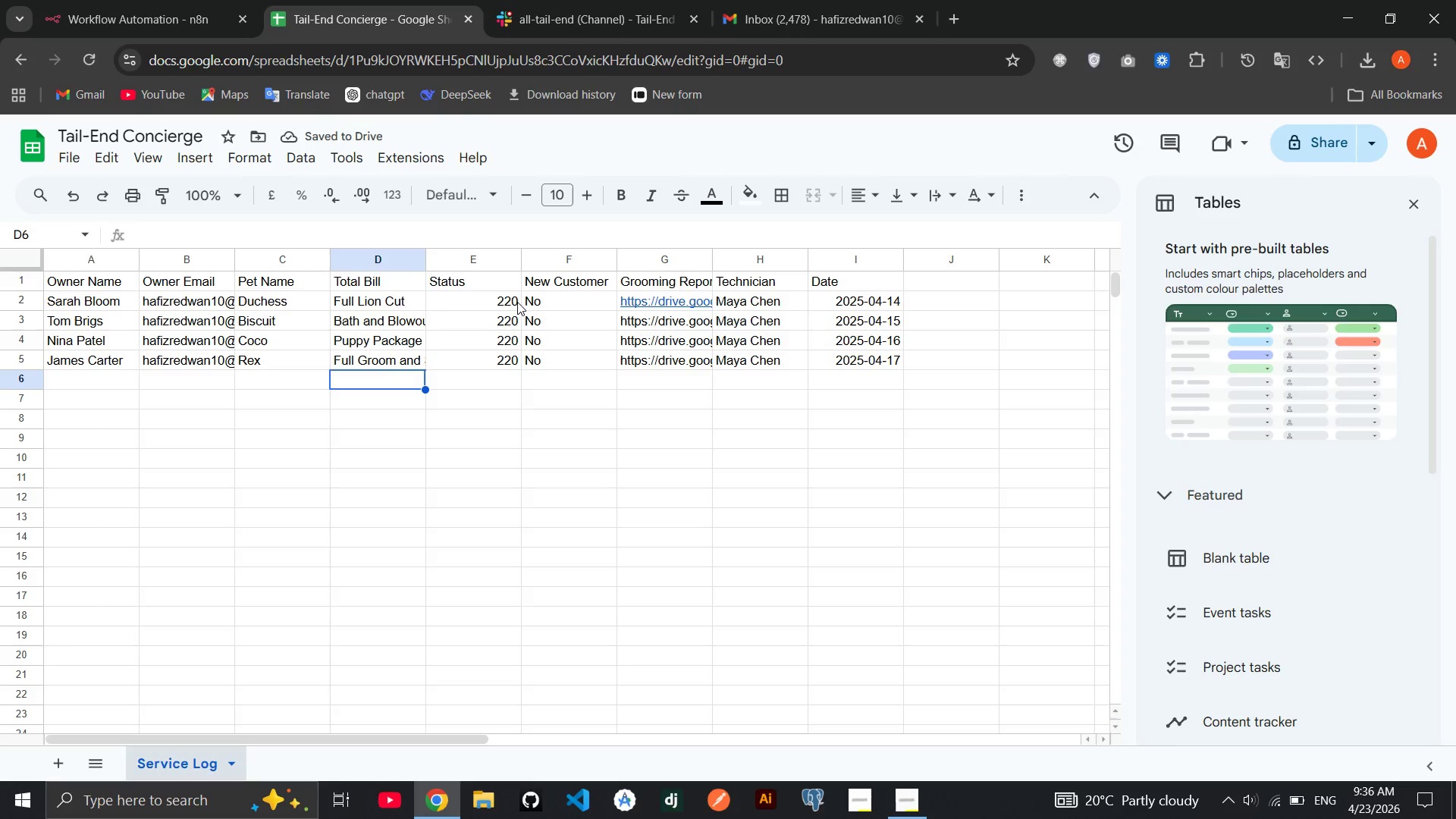 
double_click([500, 315])
 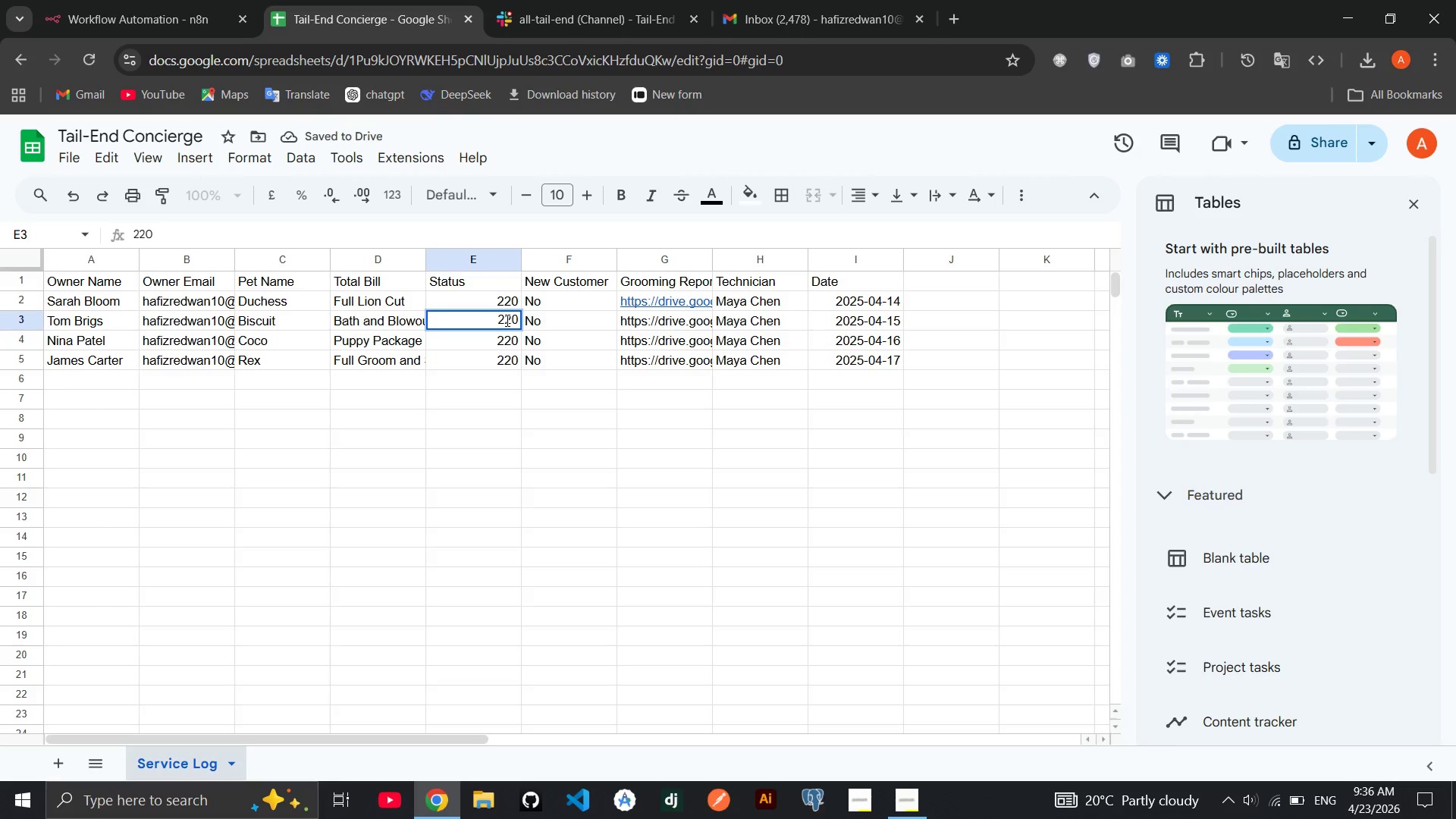 
key(Backspace)
 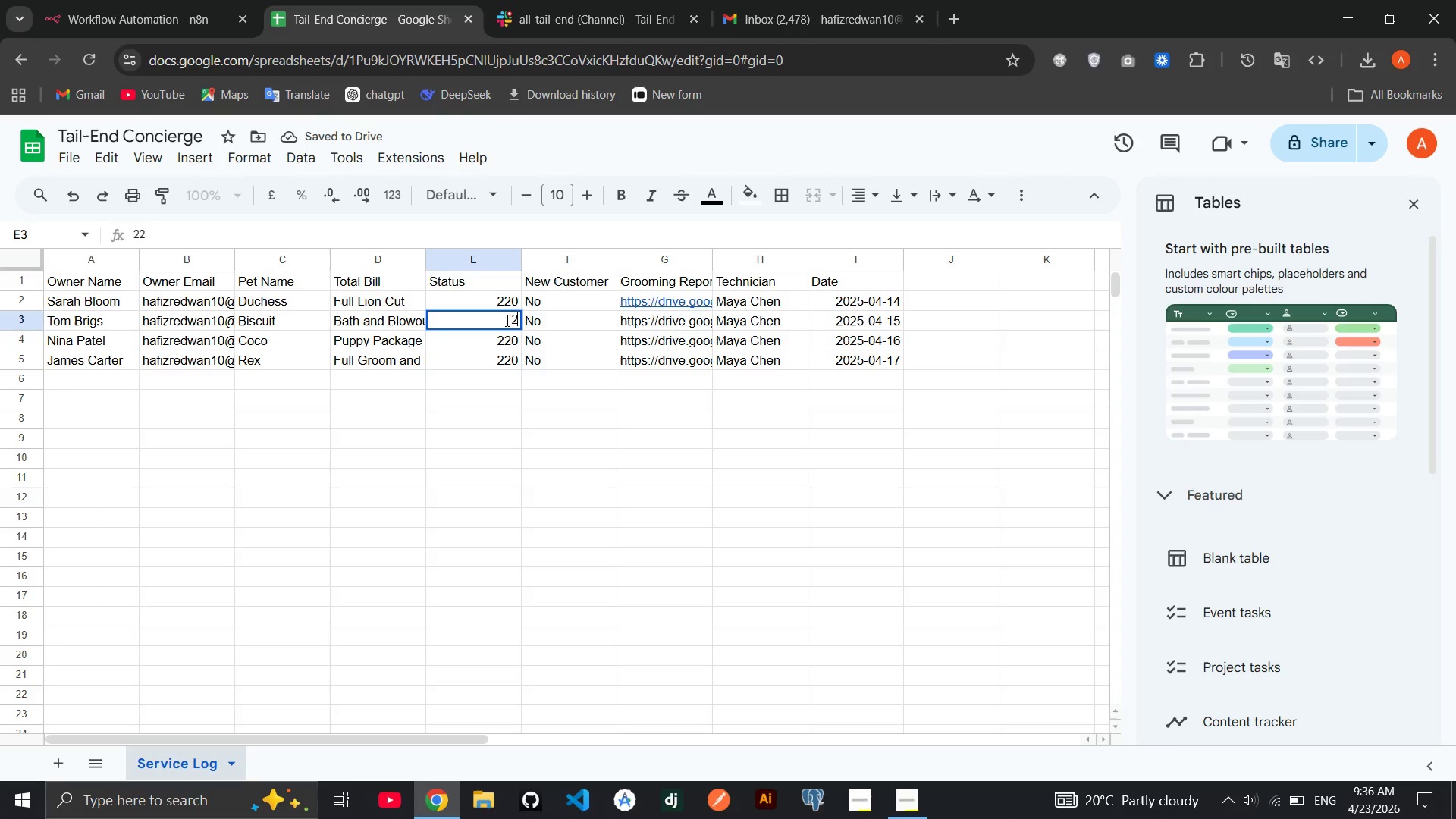 
key(Backspace)
 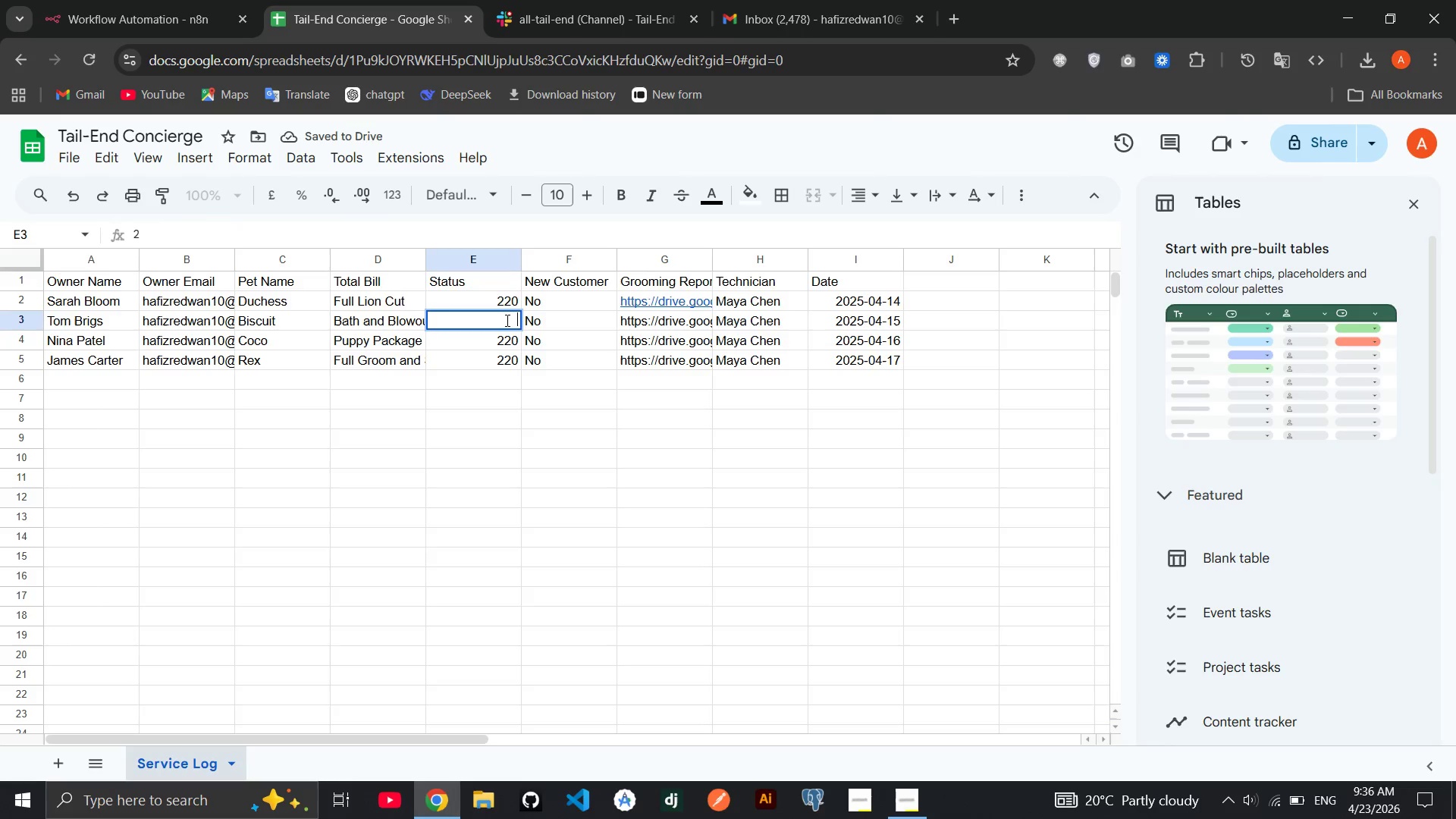 
key(Backspace)
 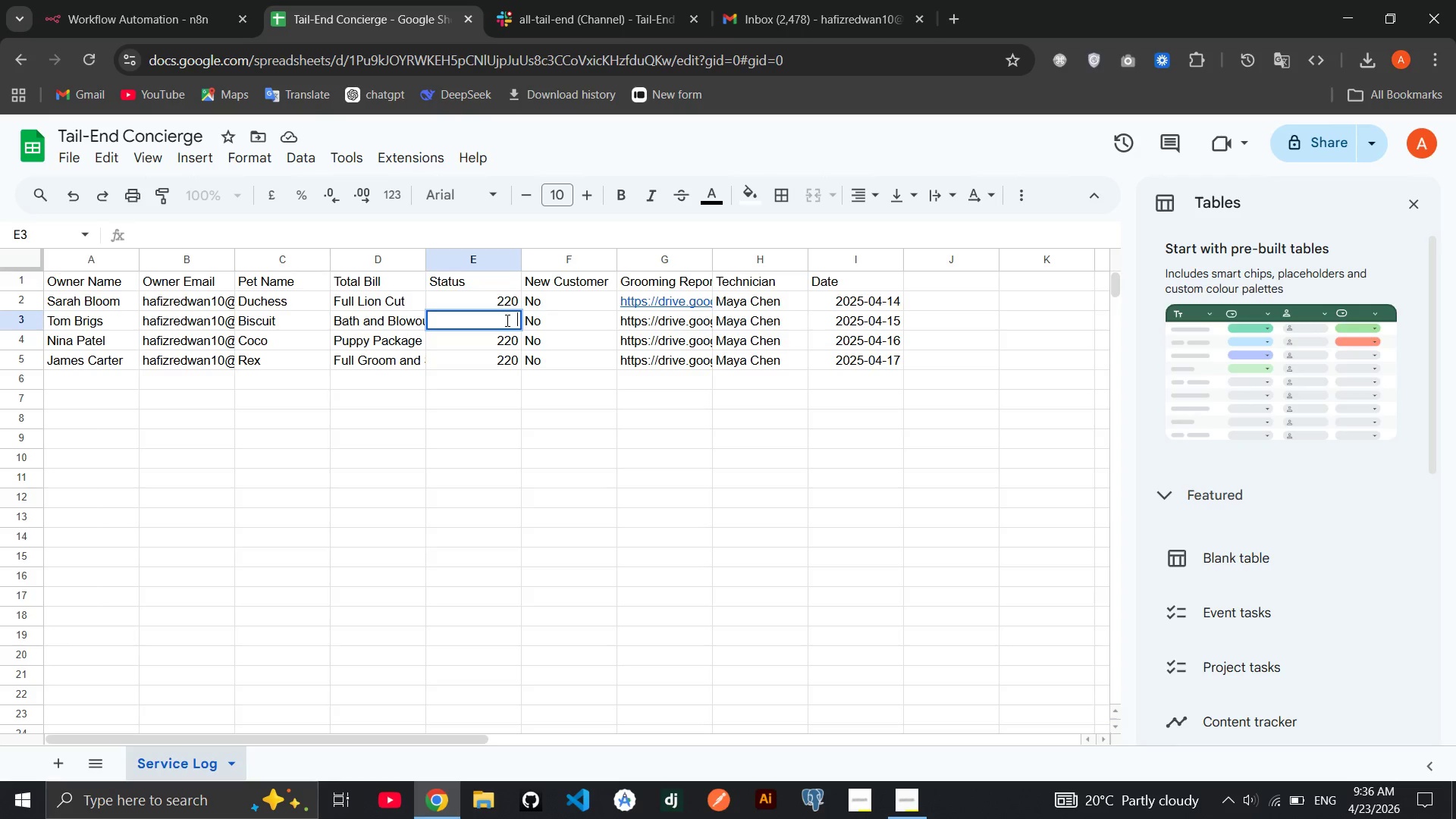 
wait(7.09)
 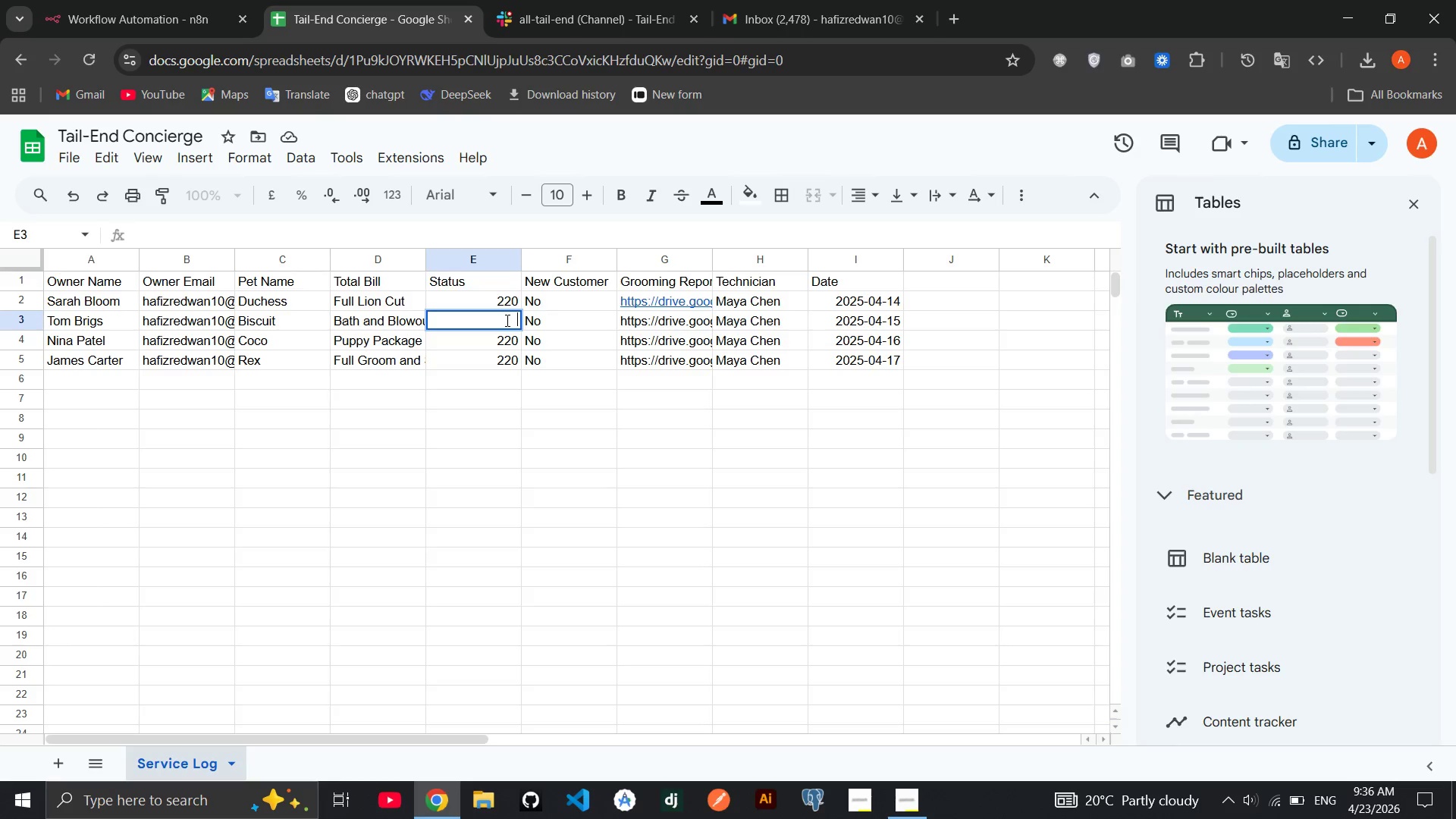 
type(95)
 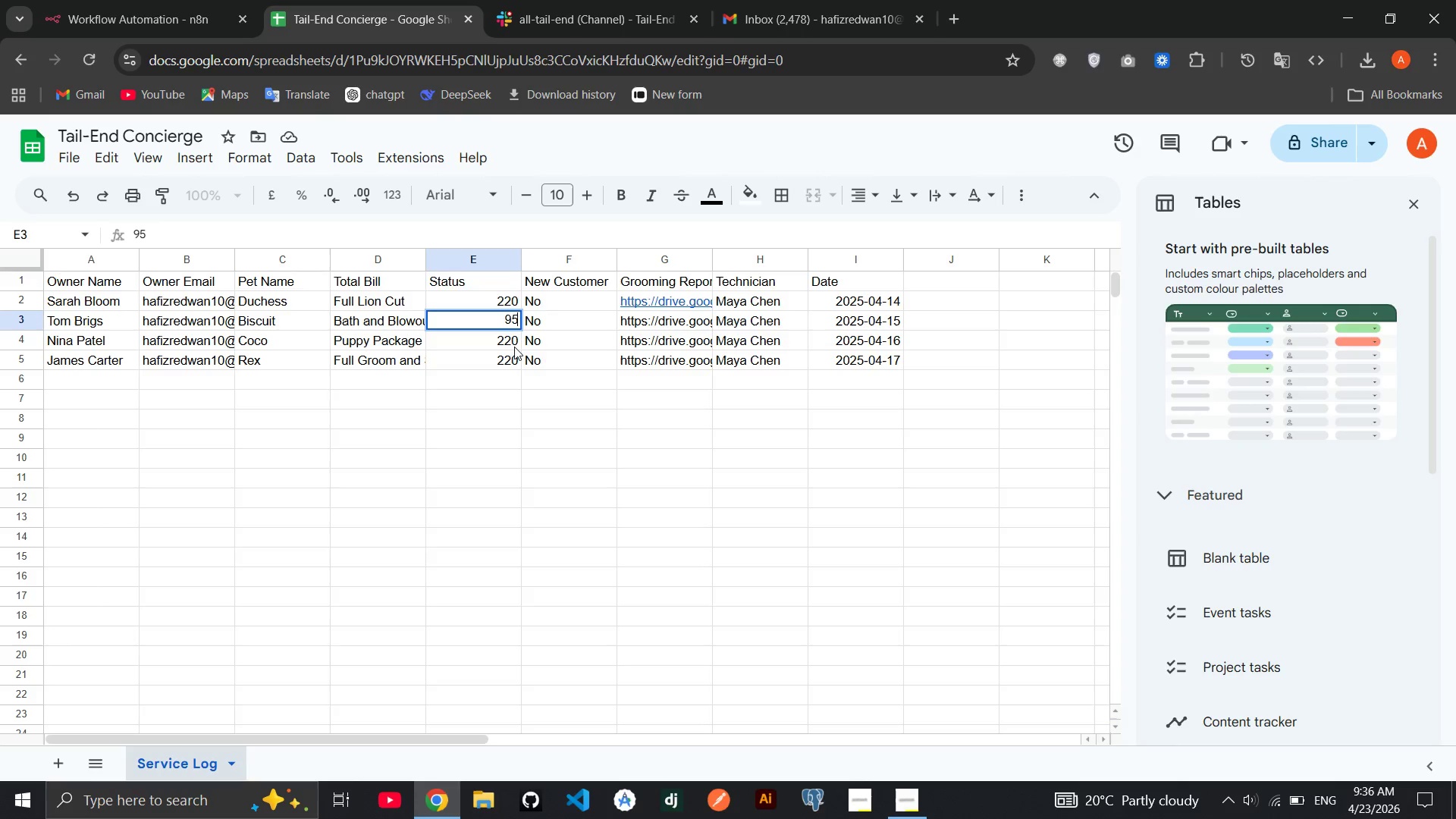 
double_click([509, 337])
 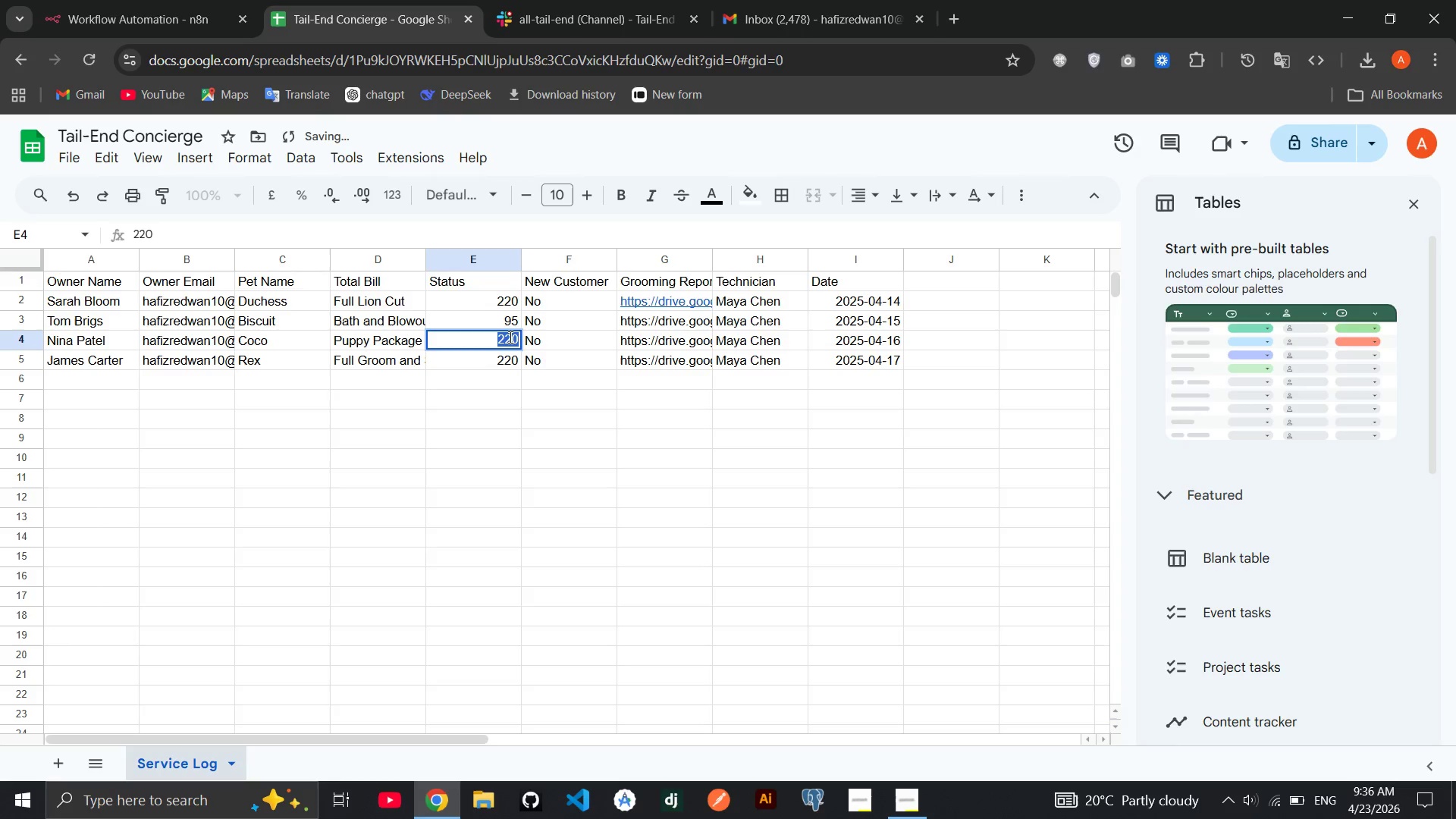 
triple_click([509, 337])
 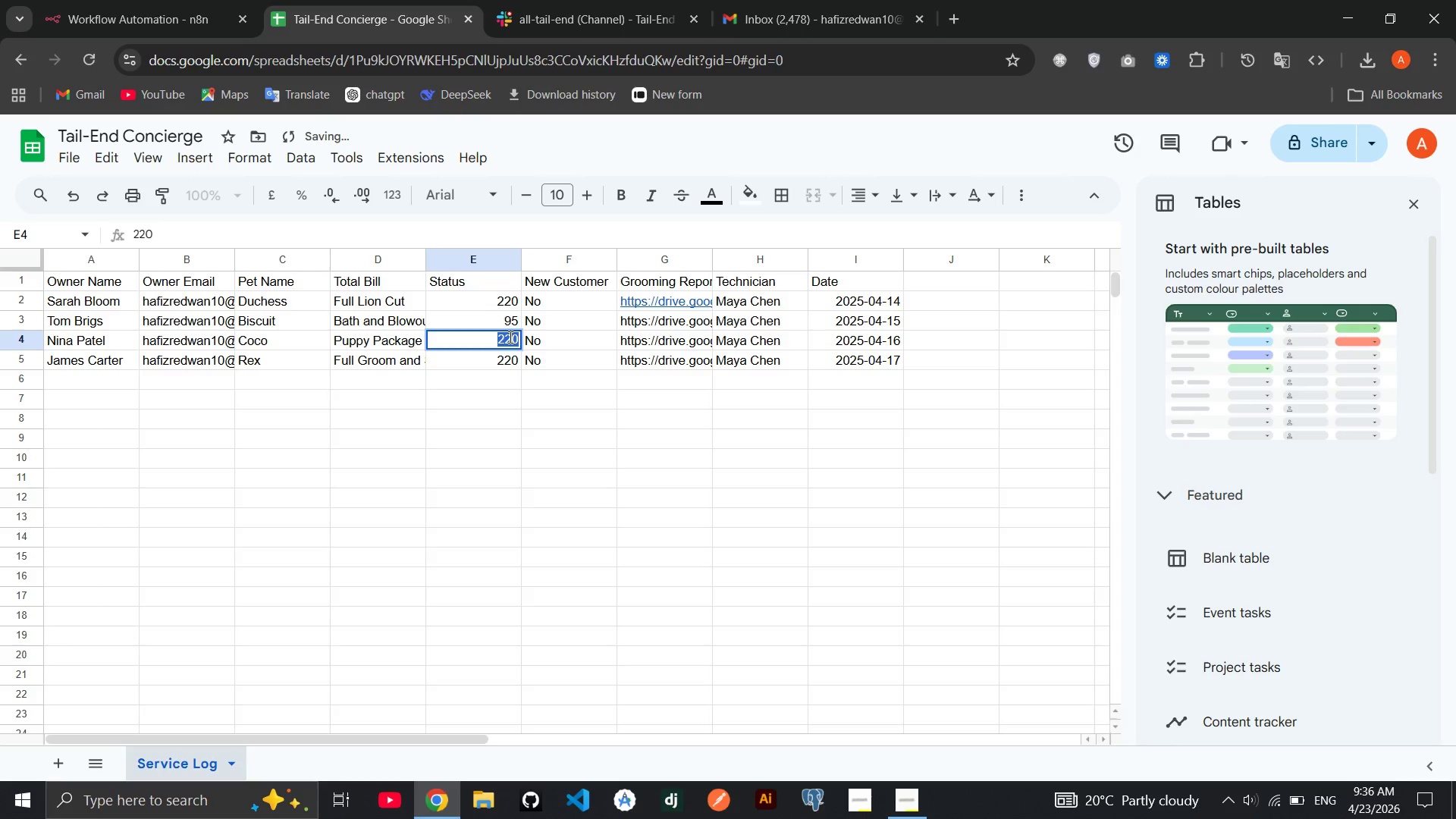 
type(140)
 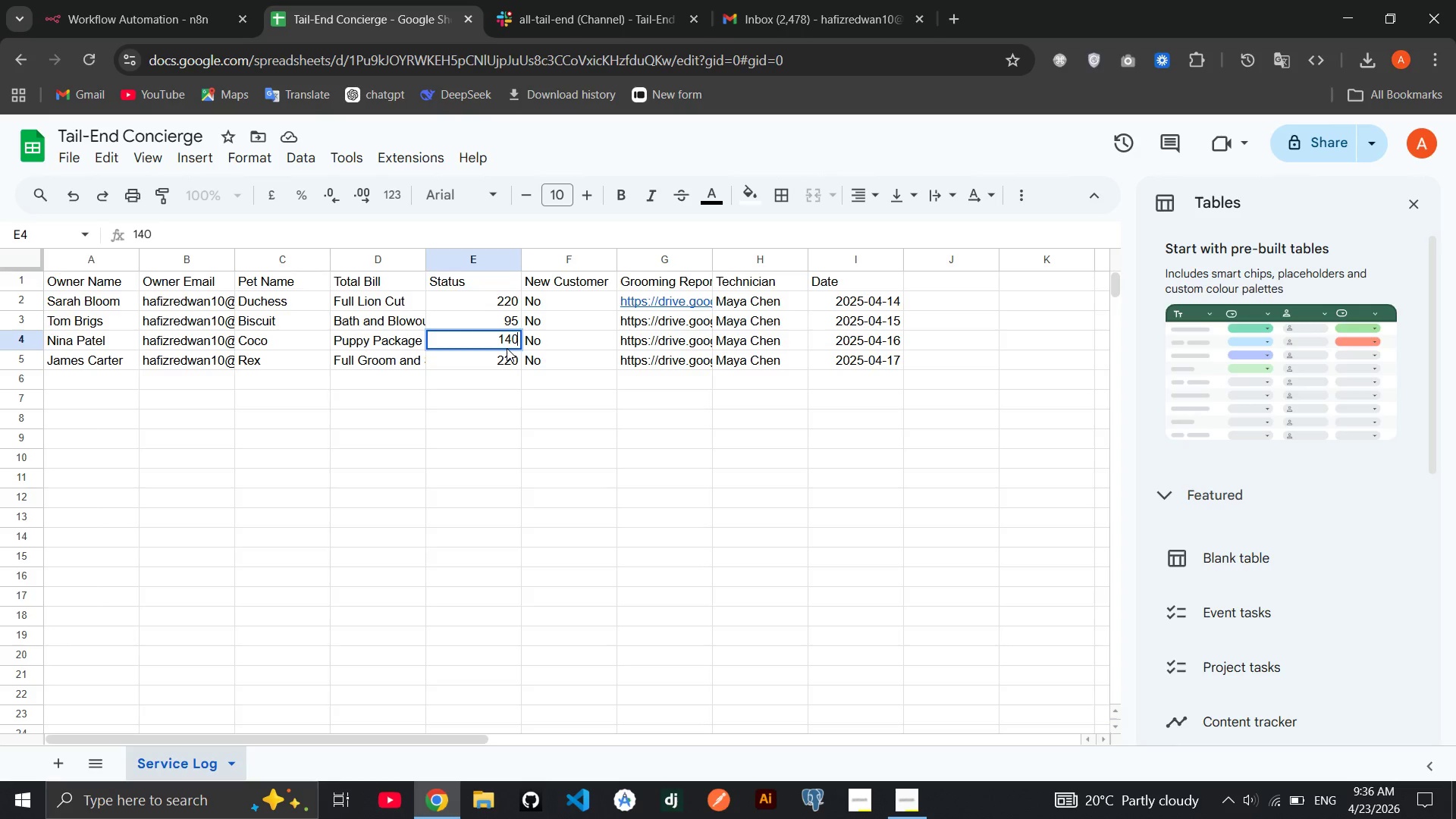 
wait(6.83)
 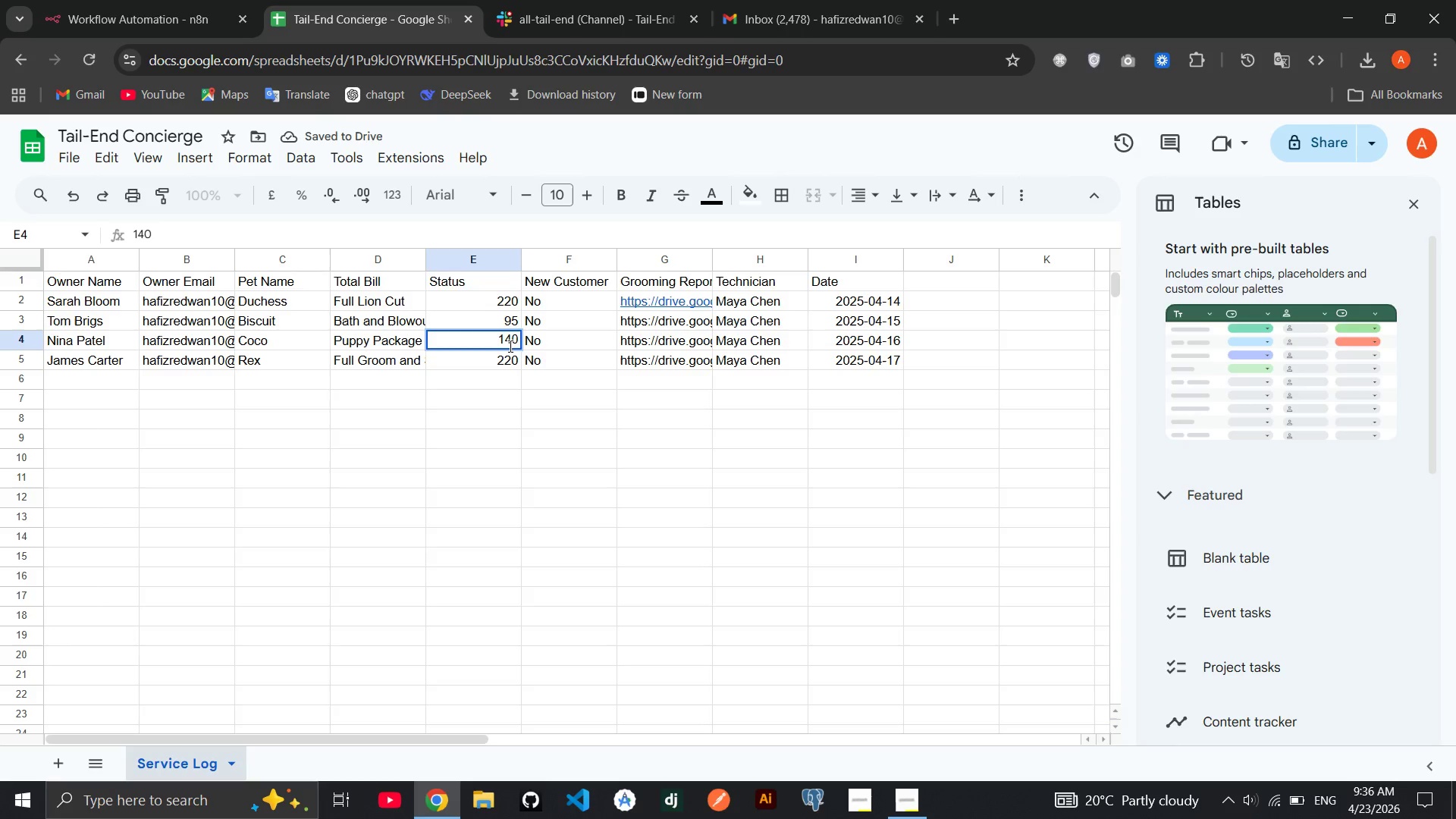 
left_click([507, 356])
 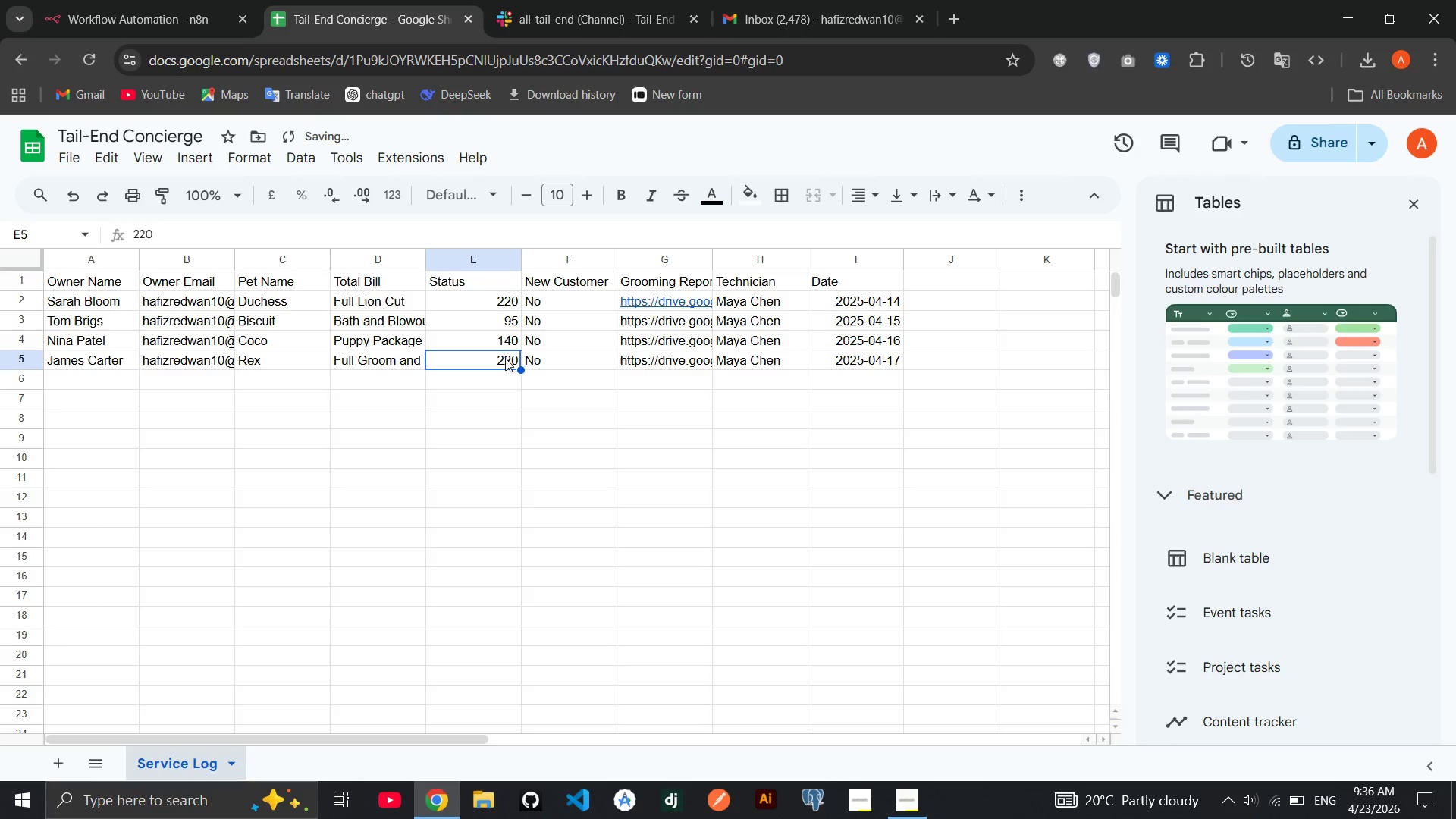 
double_click([505, 358])
 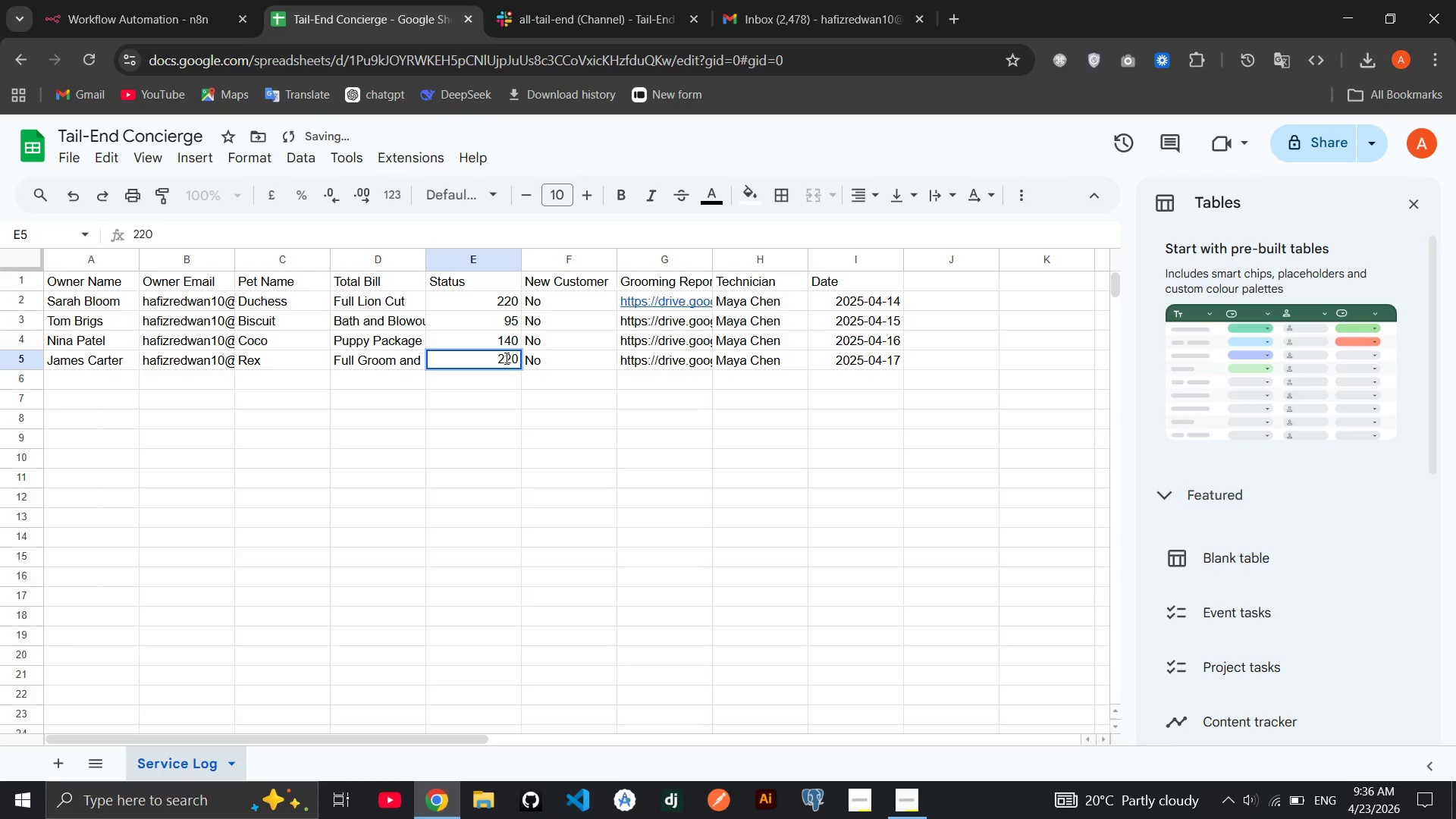 
key(Backspace)
key(Backspace)
key(Backspace)
type(310)
 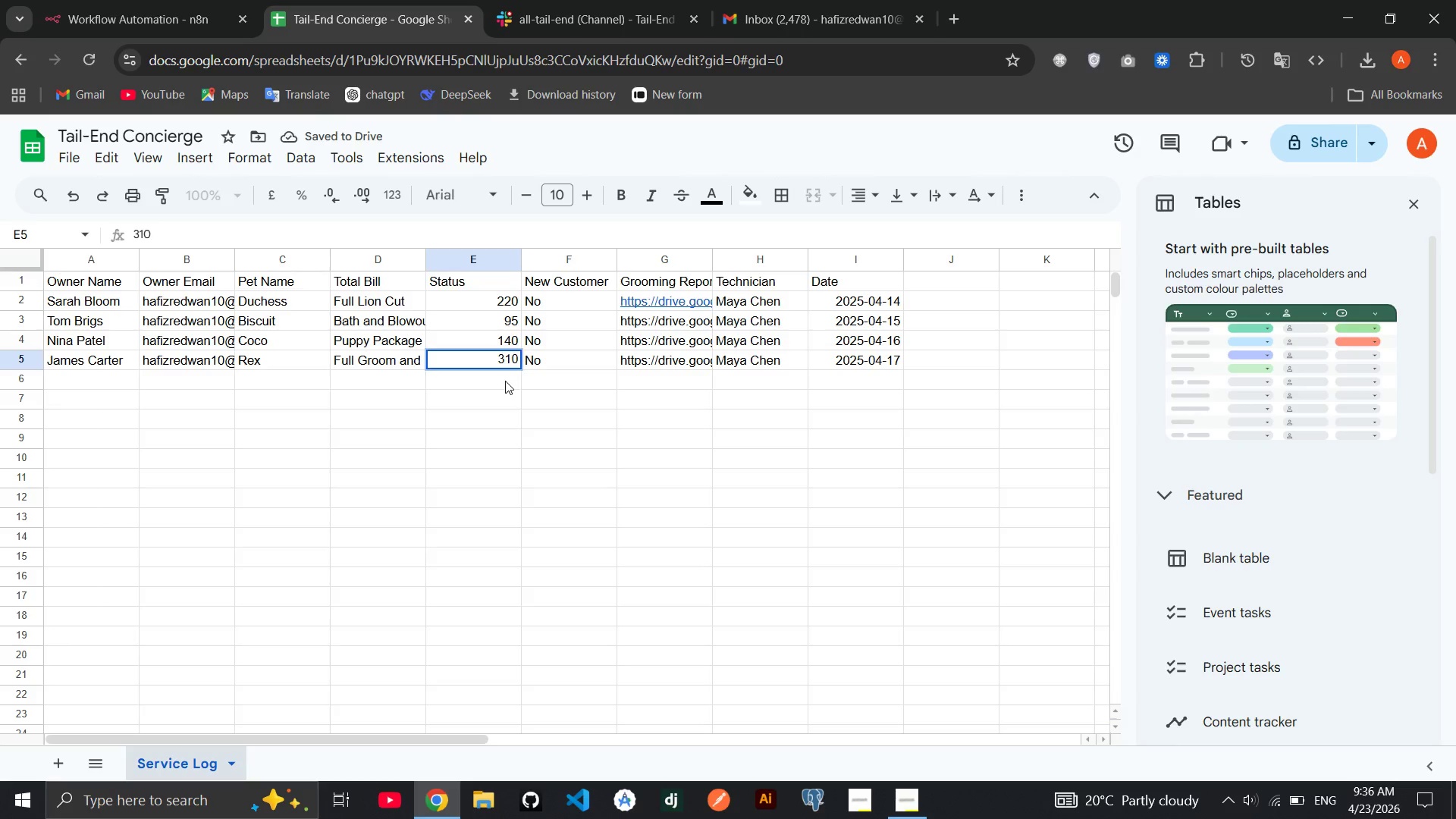 
left_click([505, 381])
 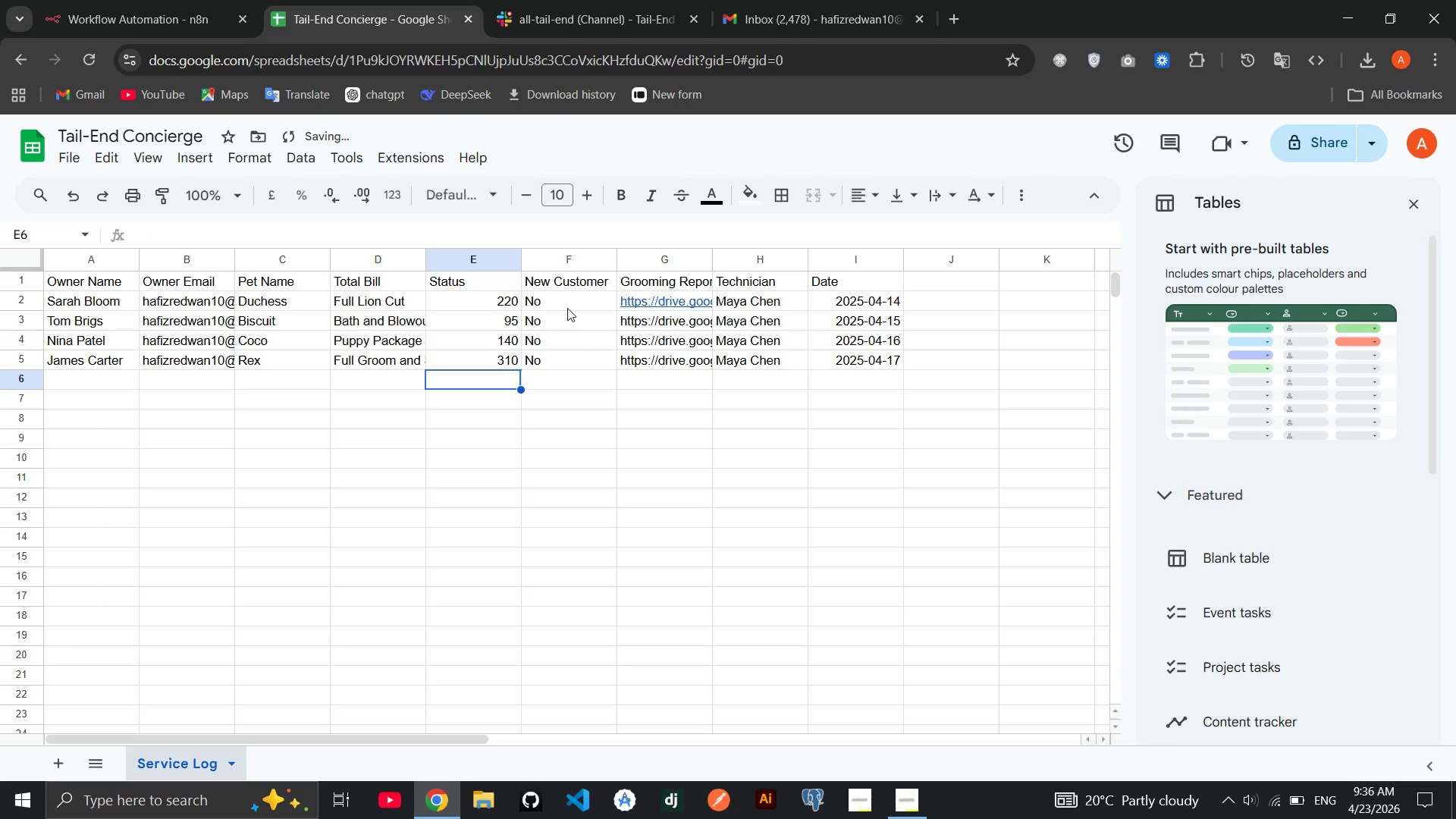 
double_click([565, 318])
 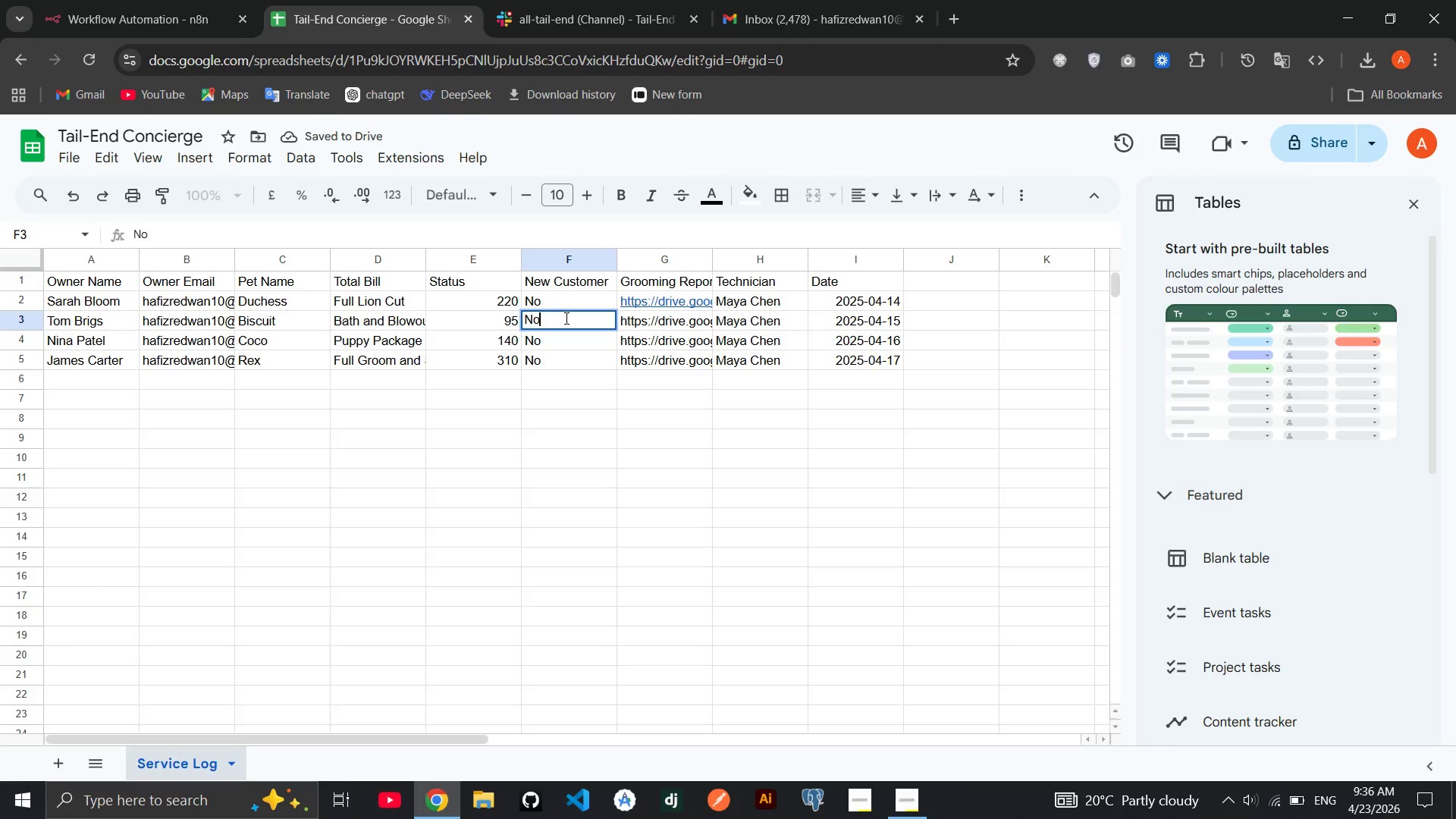 
triple_click([565, 318])
 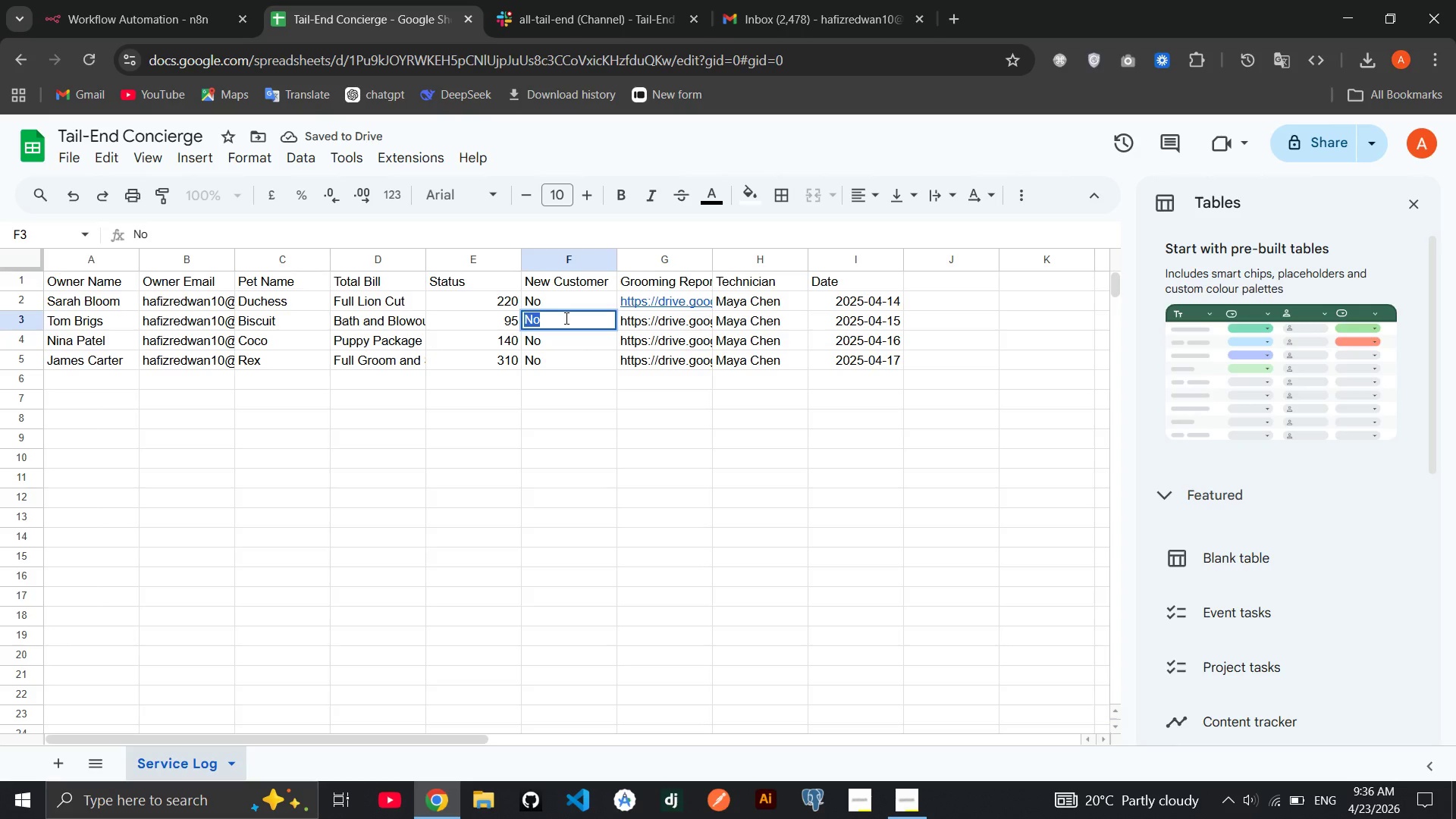 
hold_key(key=CapsLock, duration=0.34)
 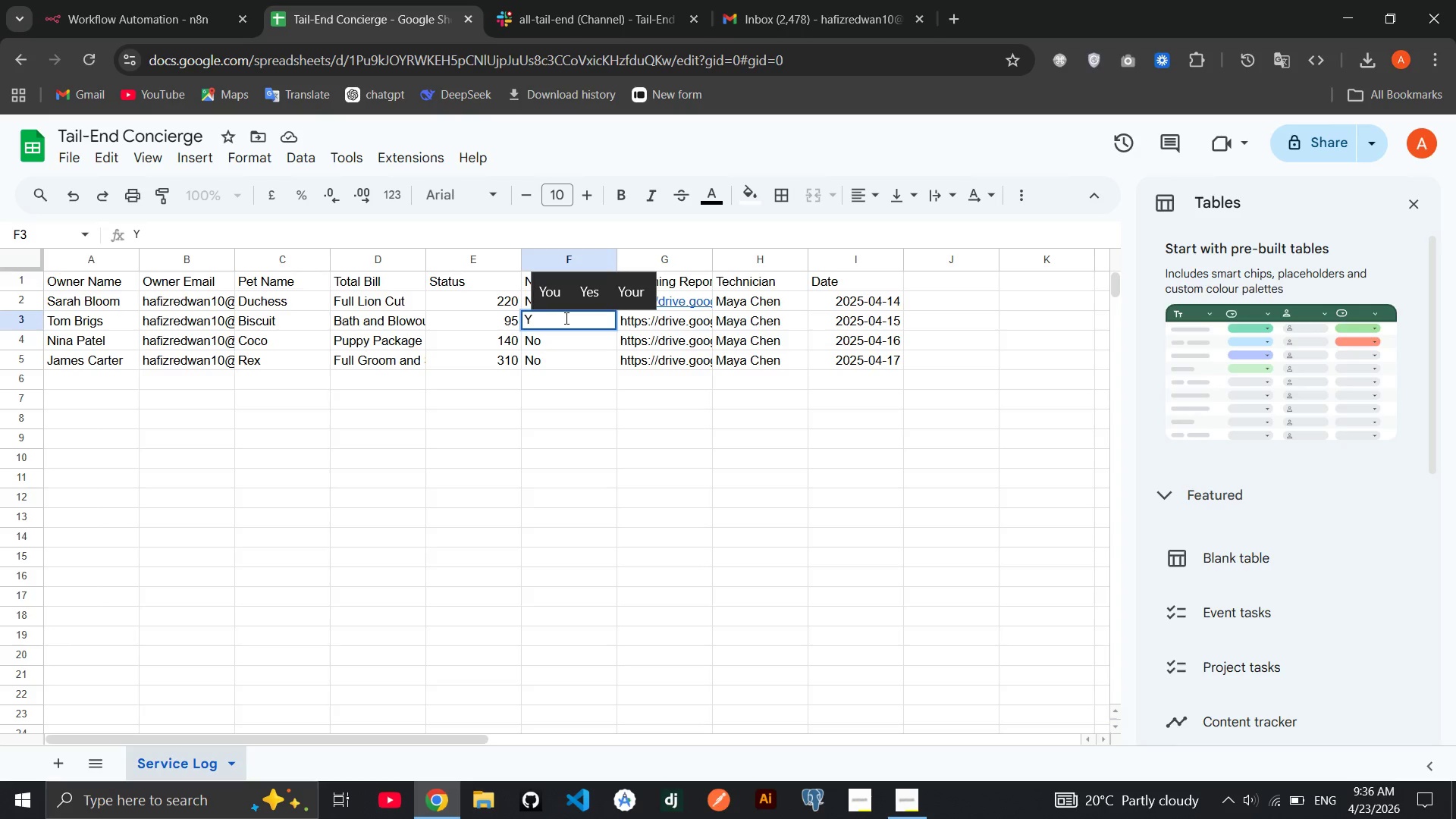 
type(Yes)
 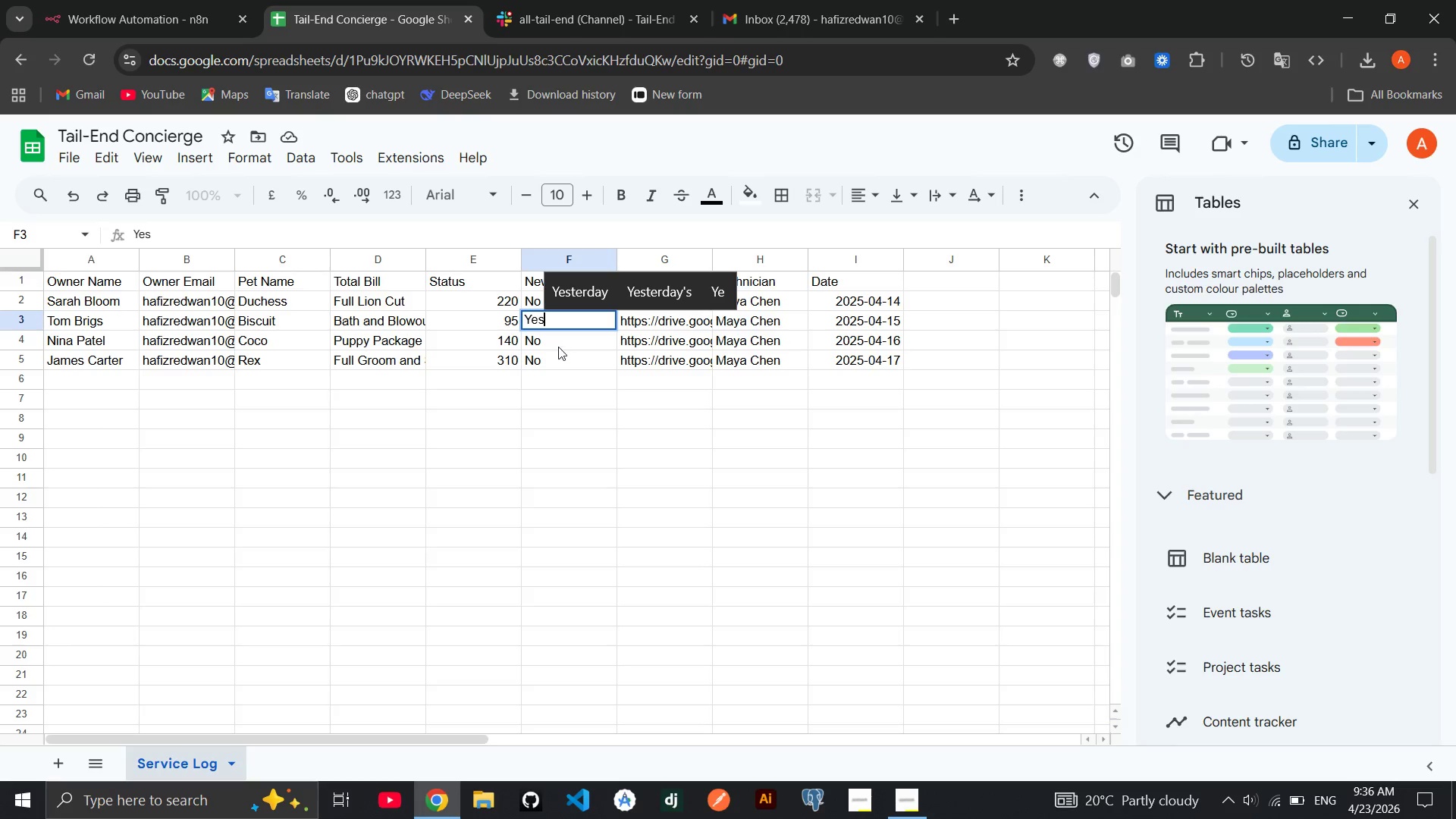 
double_click([545, 342])
 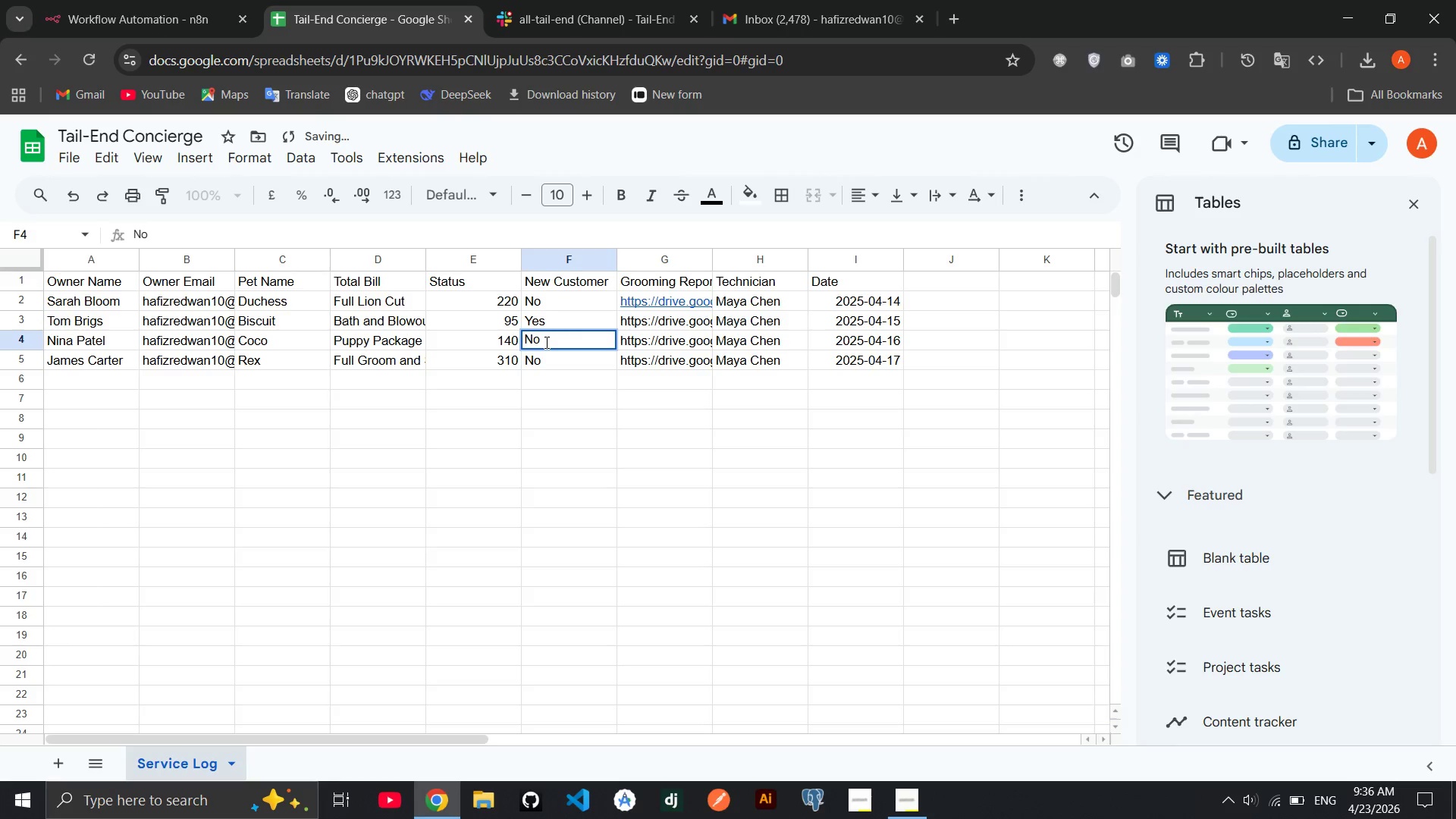 
key(Backspace)
key(Backspace)
type(Yes)
 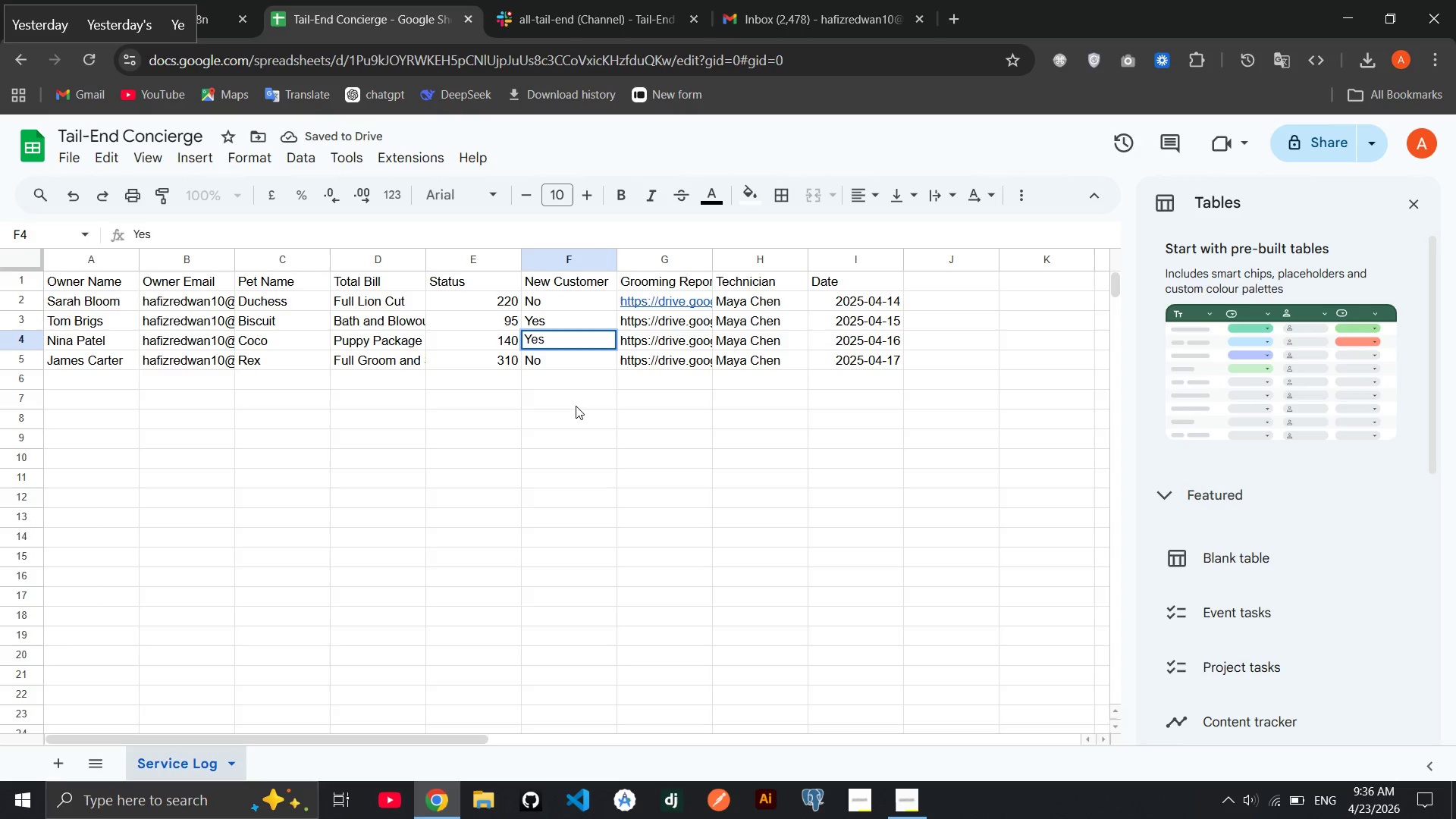 
left_click([576, 406])
 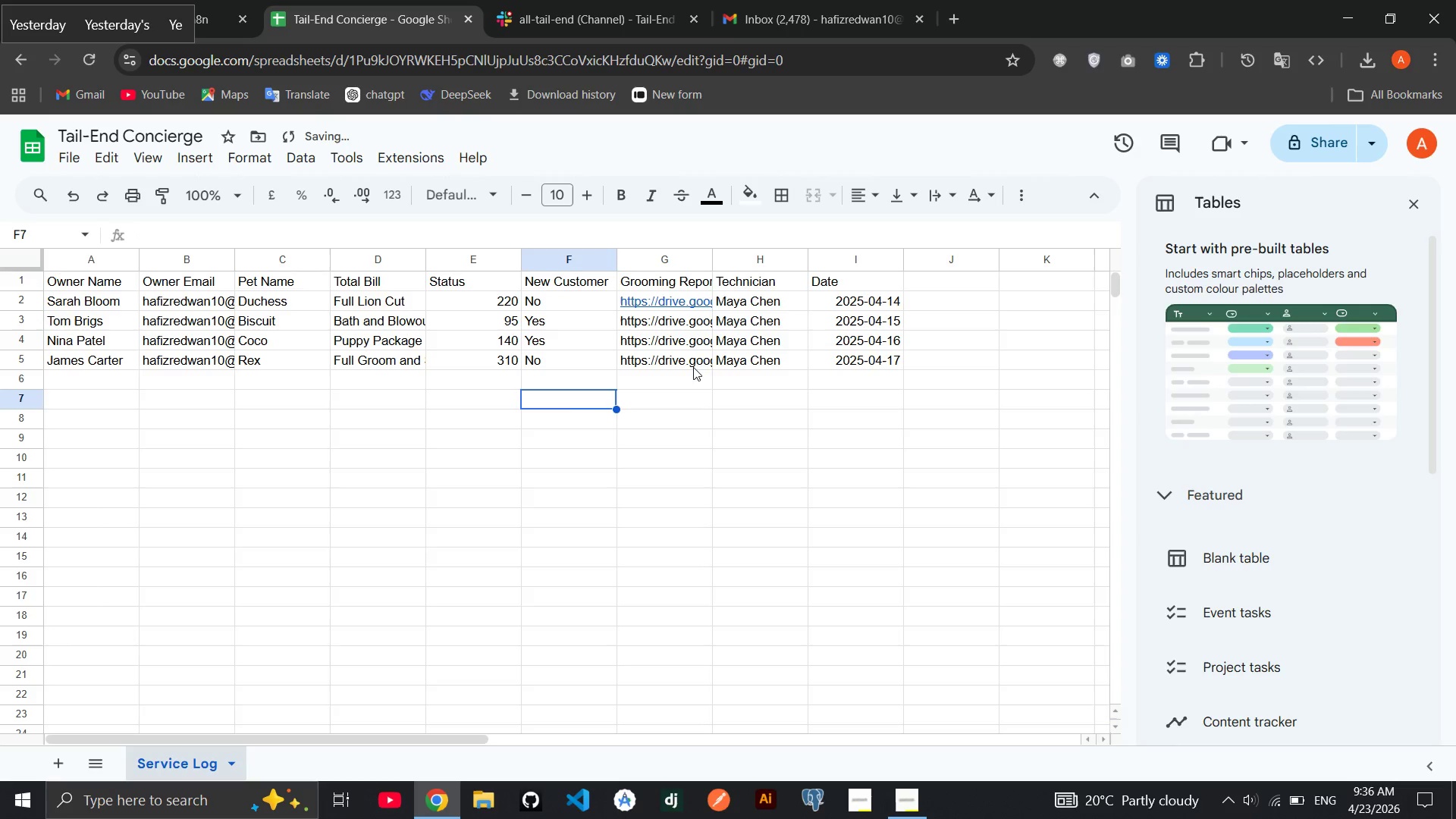 
left_click([691, 354])
 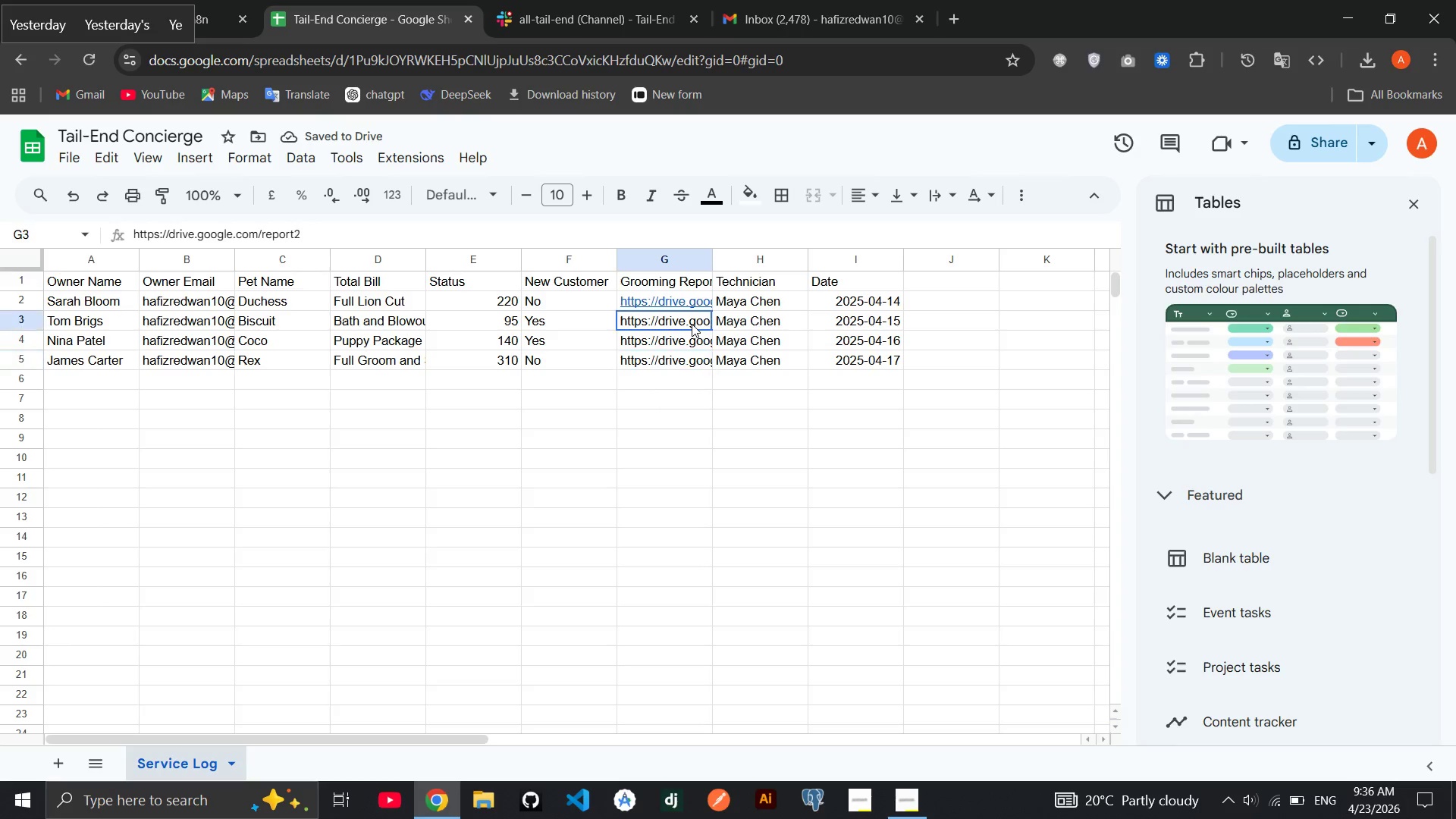 
double_click([692, 324])
 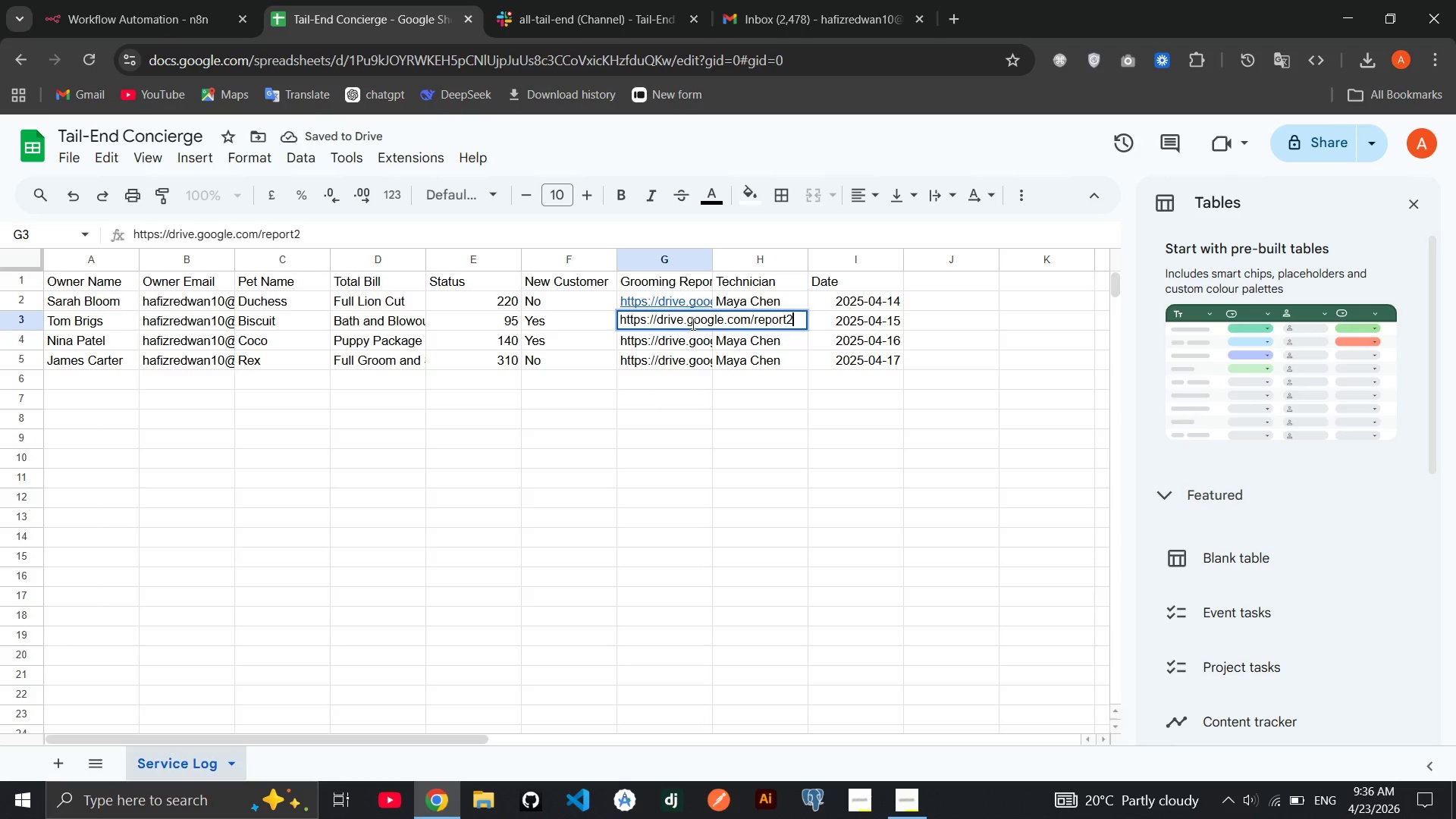 
double_click([692, 324])
 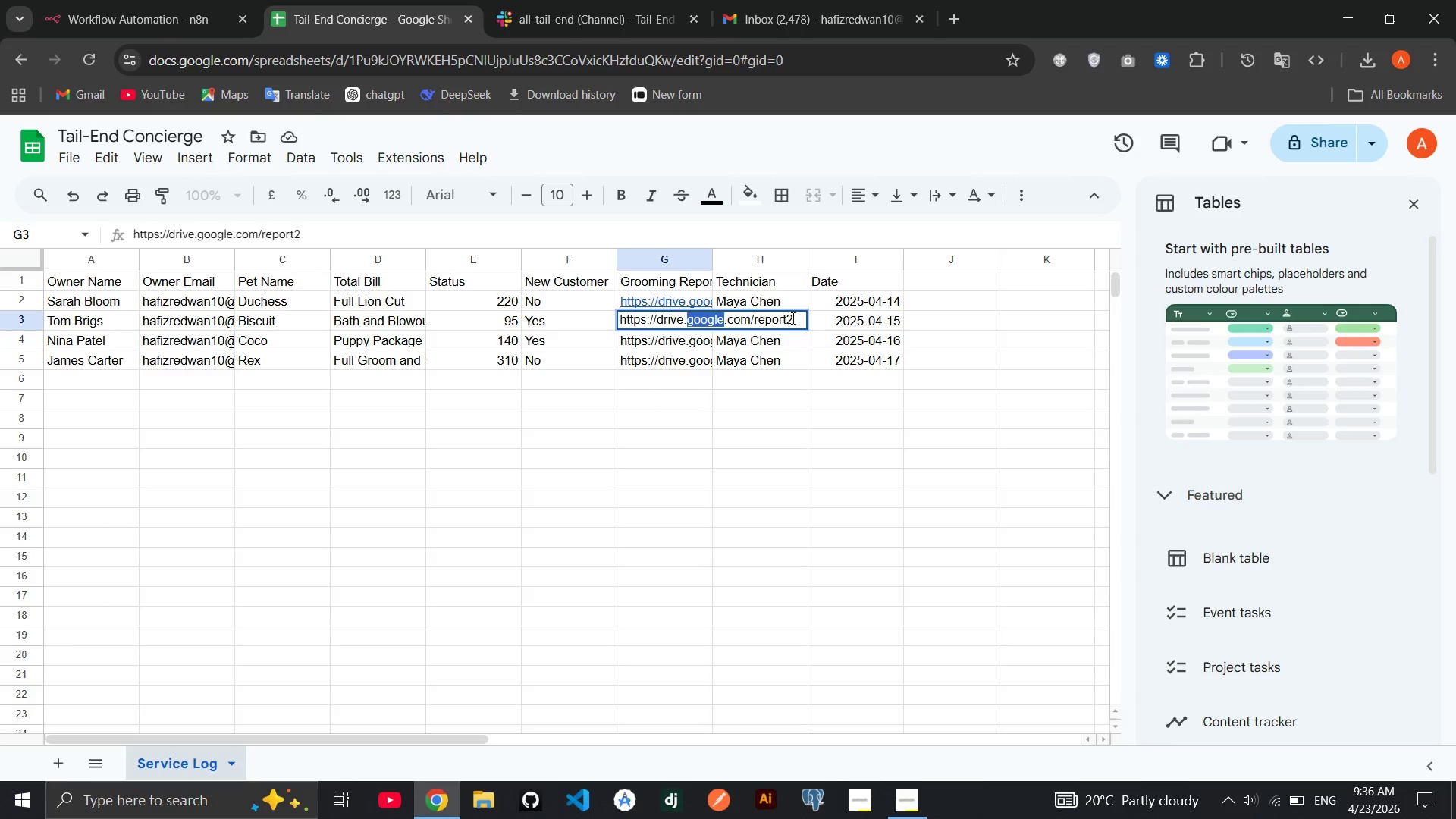 
left_click([793, 318])
 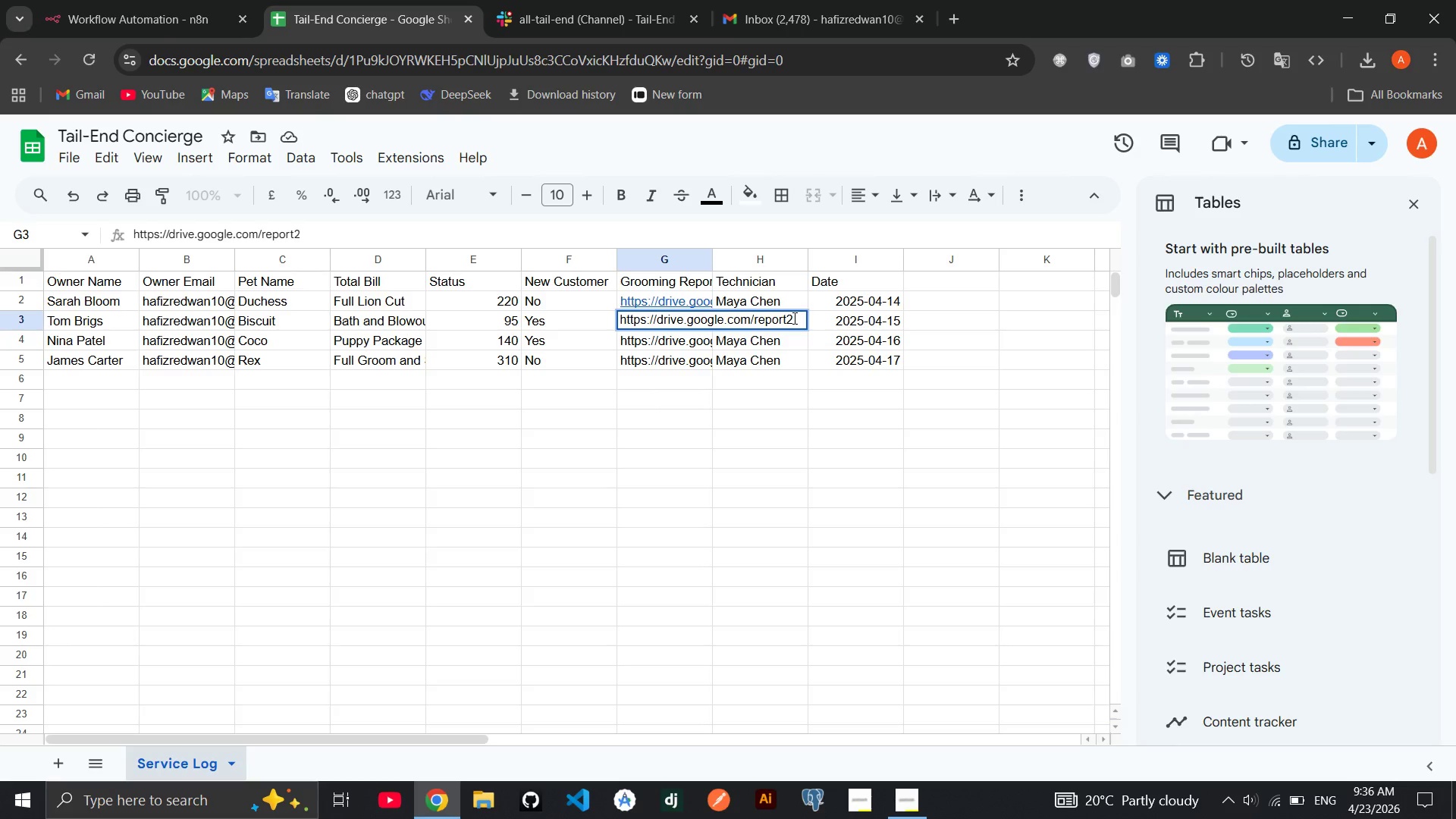 
key(Backspace)
 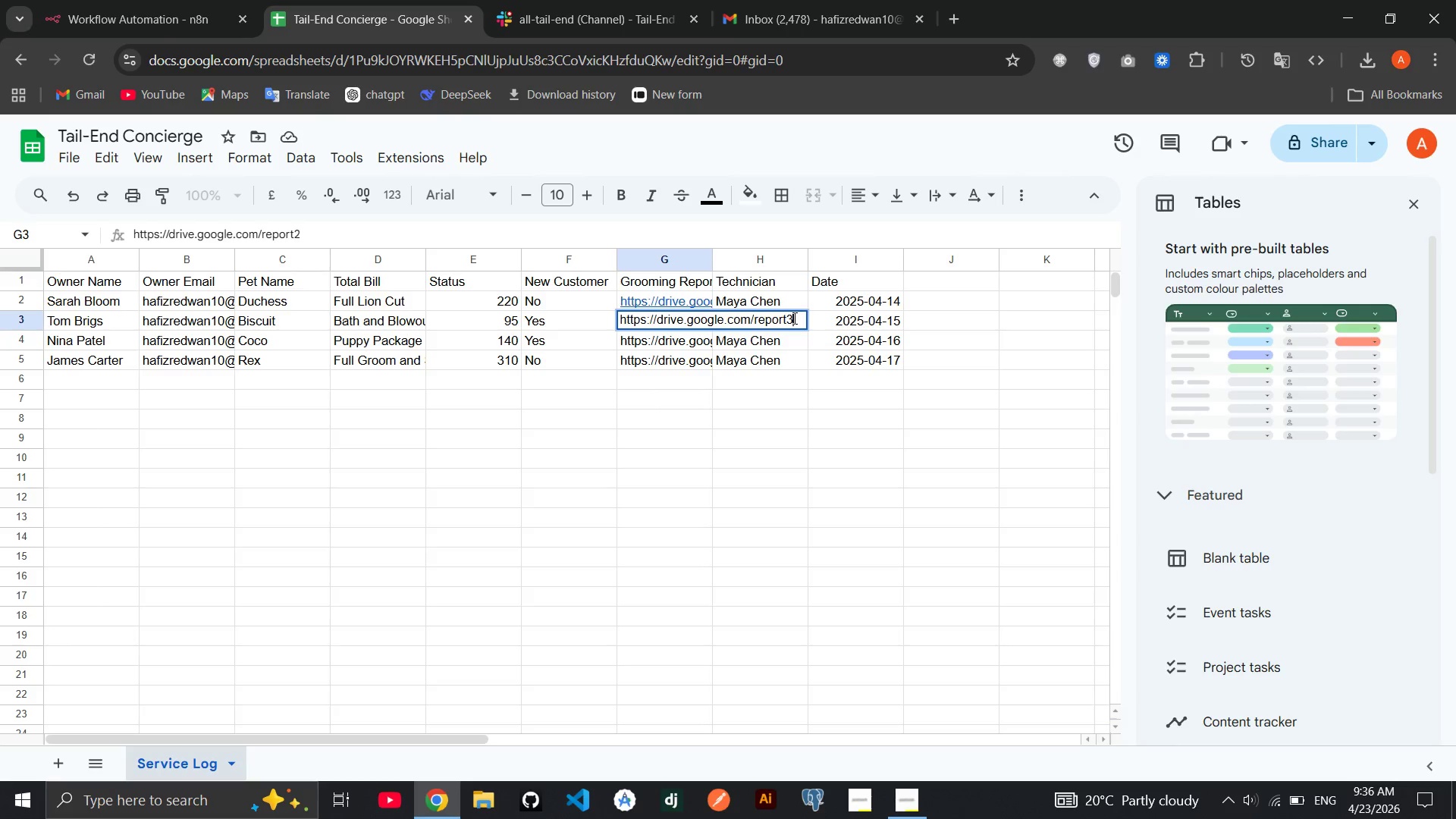 
key(3)
 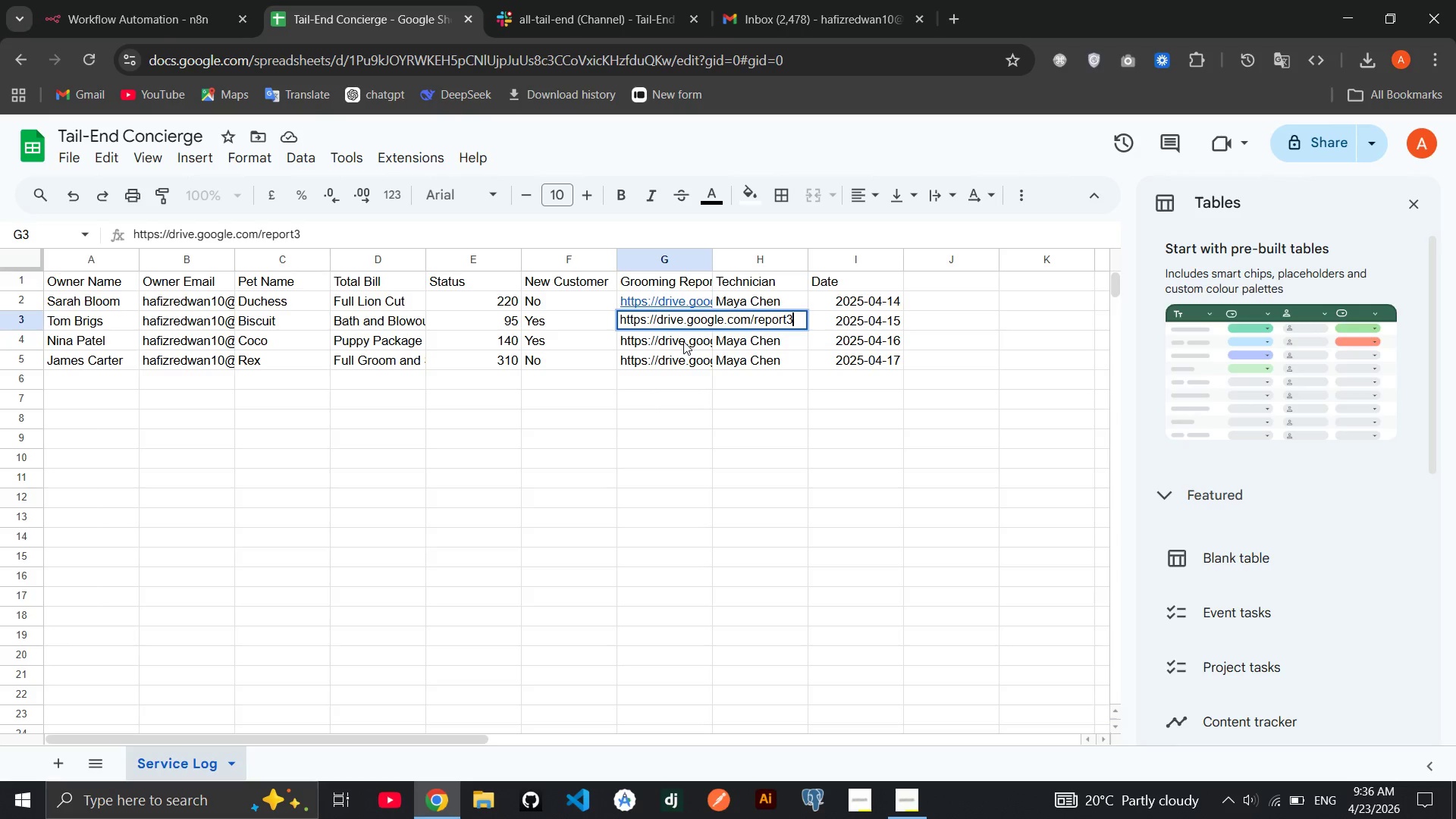 
double_click([683, 341])
 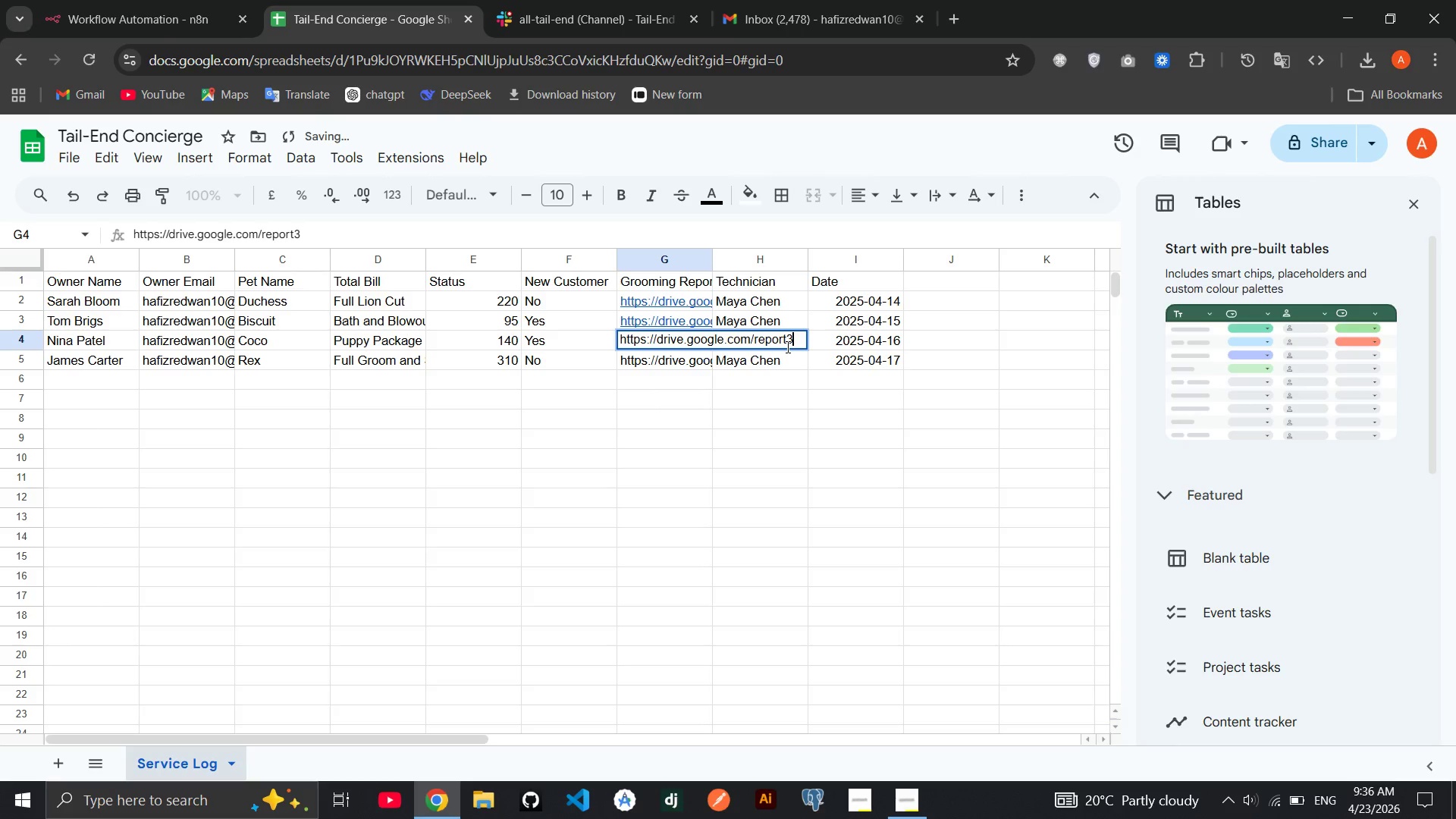 
key(Backspace)
 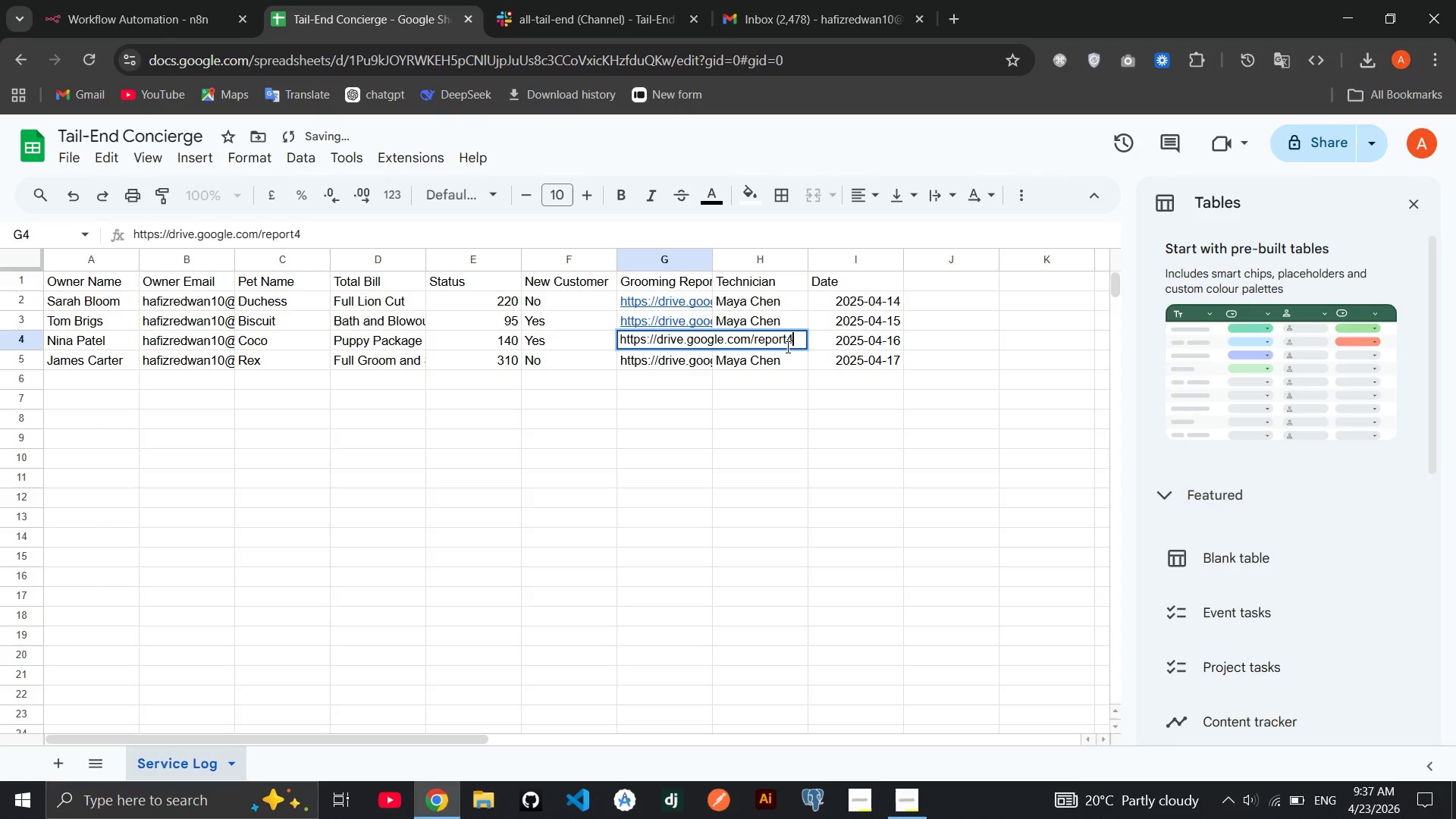 
key(4)
 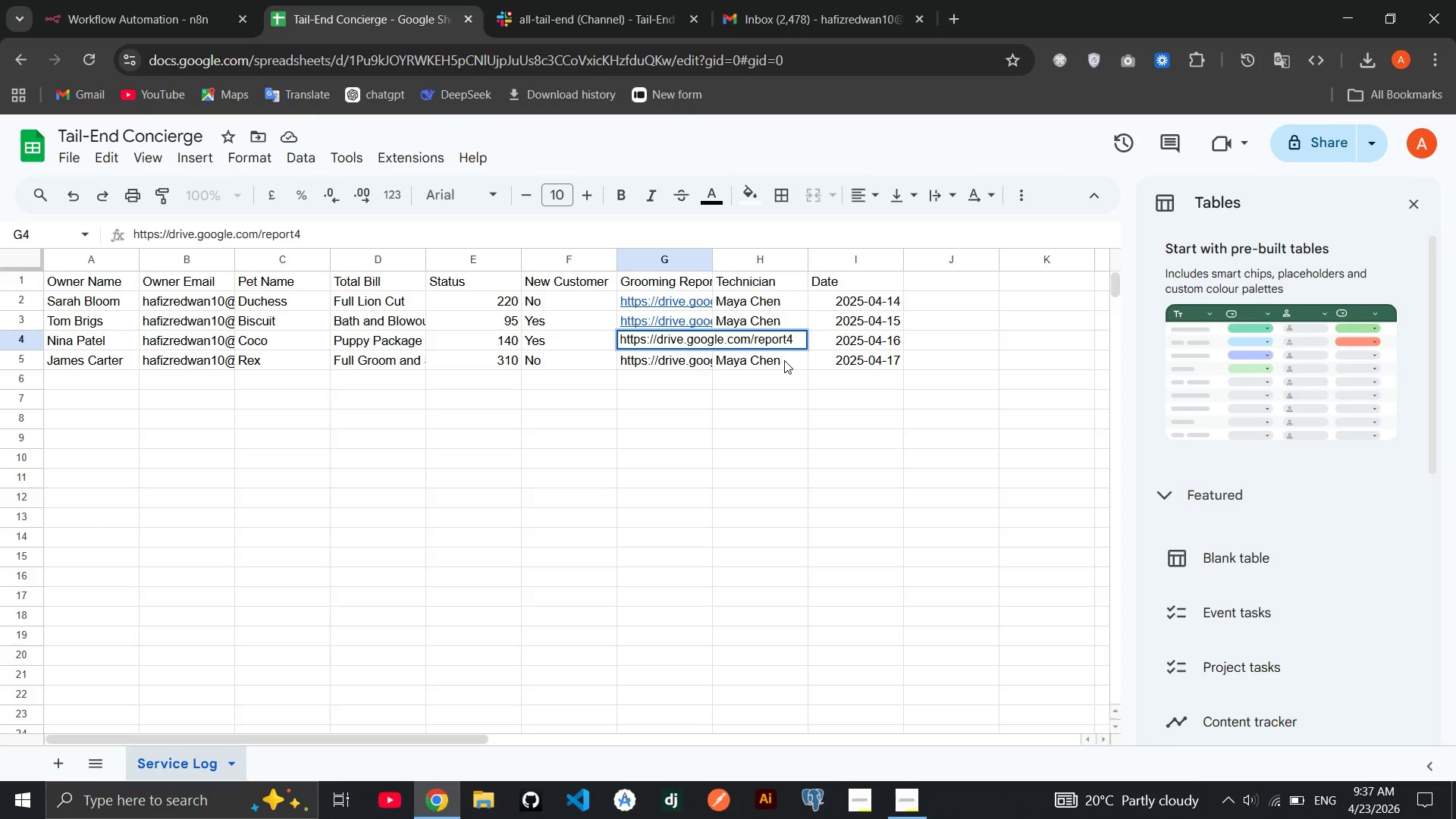 
left_click([670, 354])
 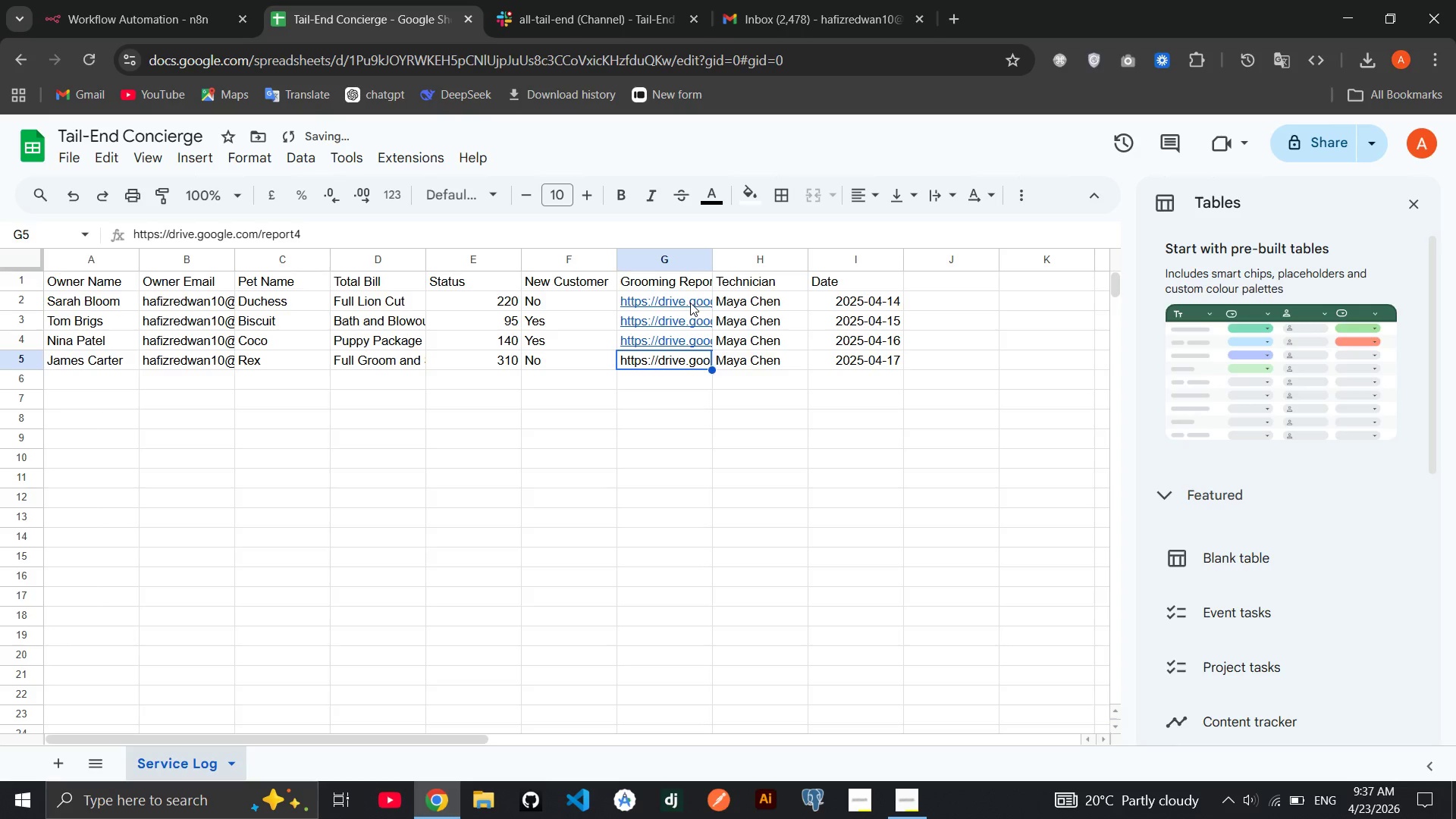 
double_click([690, 303])
 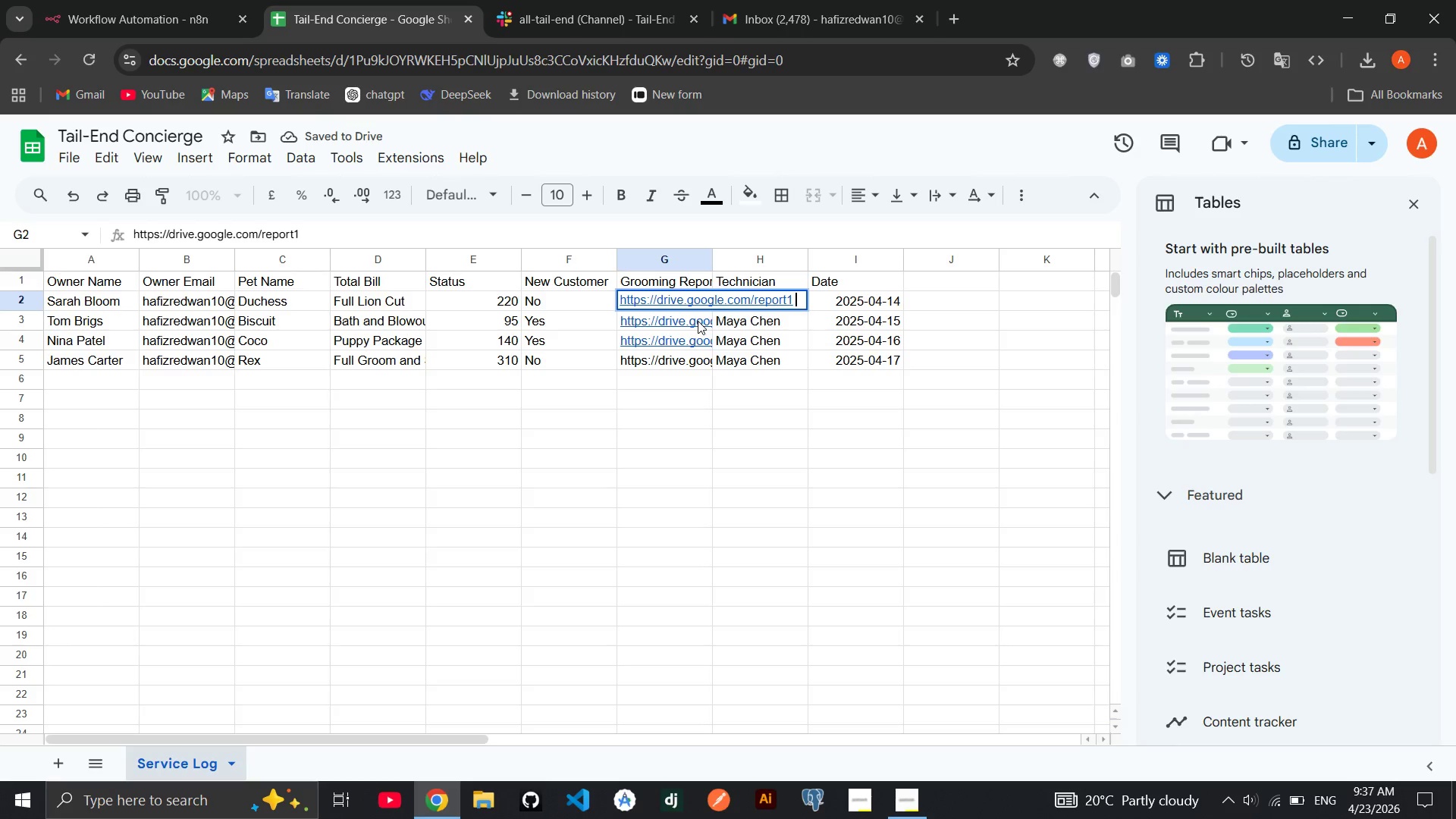 
double_click([698, 321])
 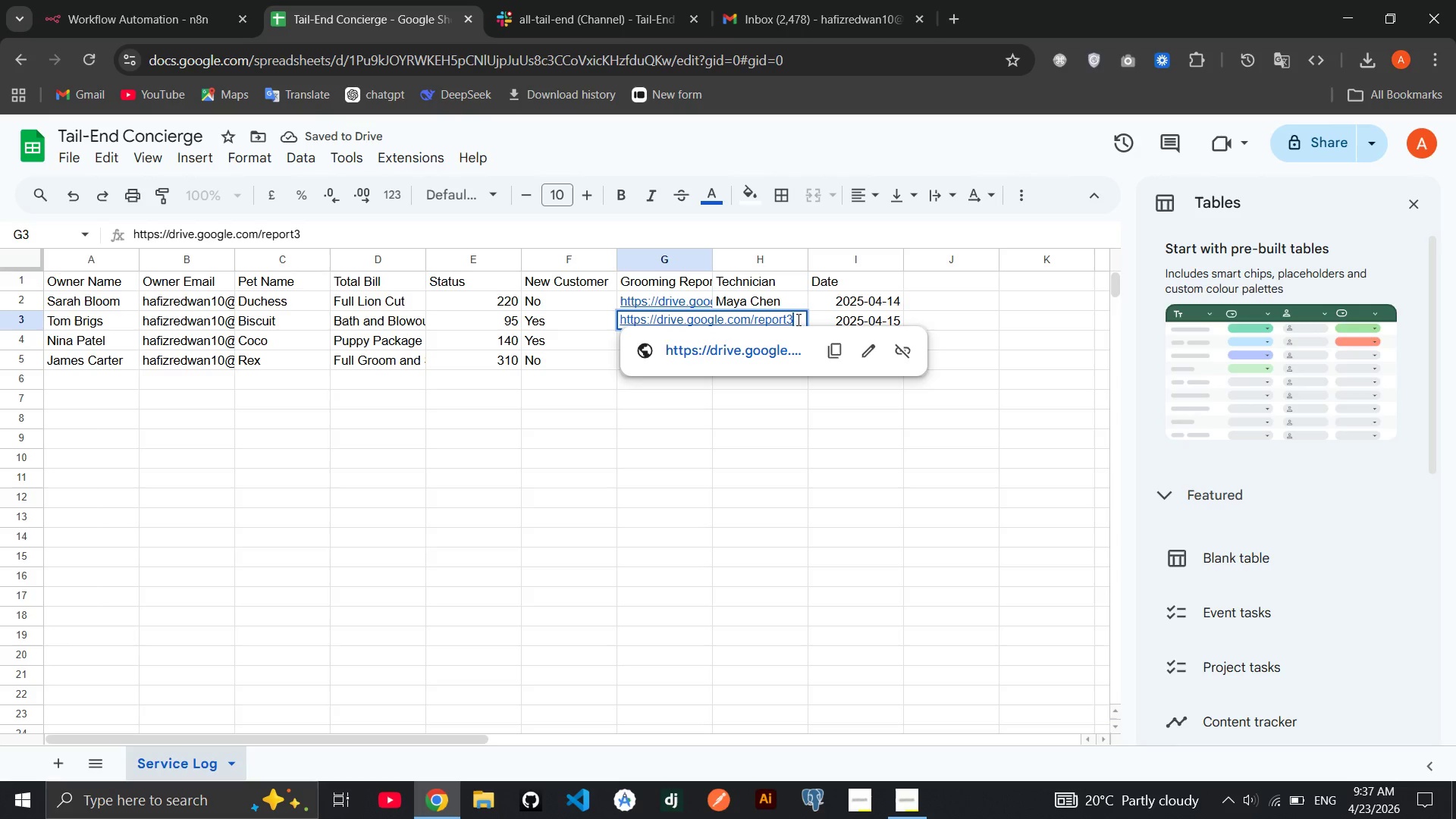 
key(Backspace)
 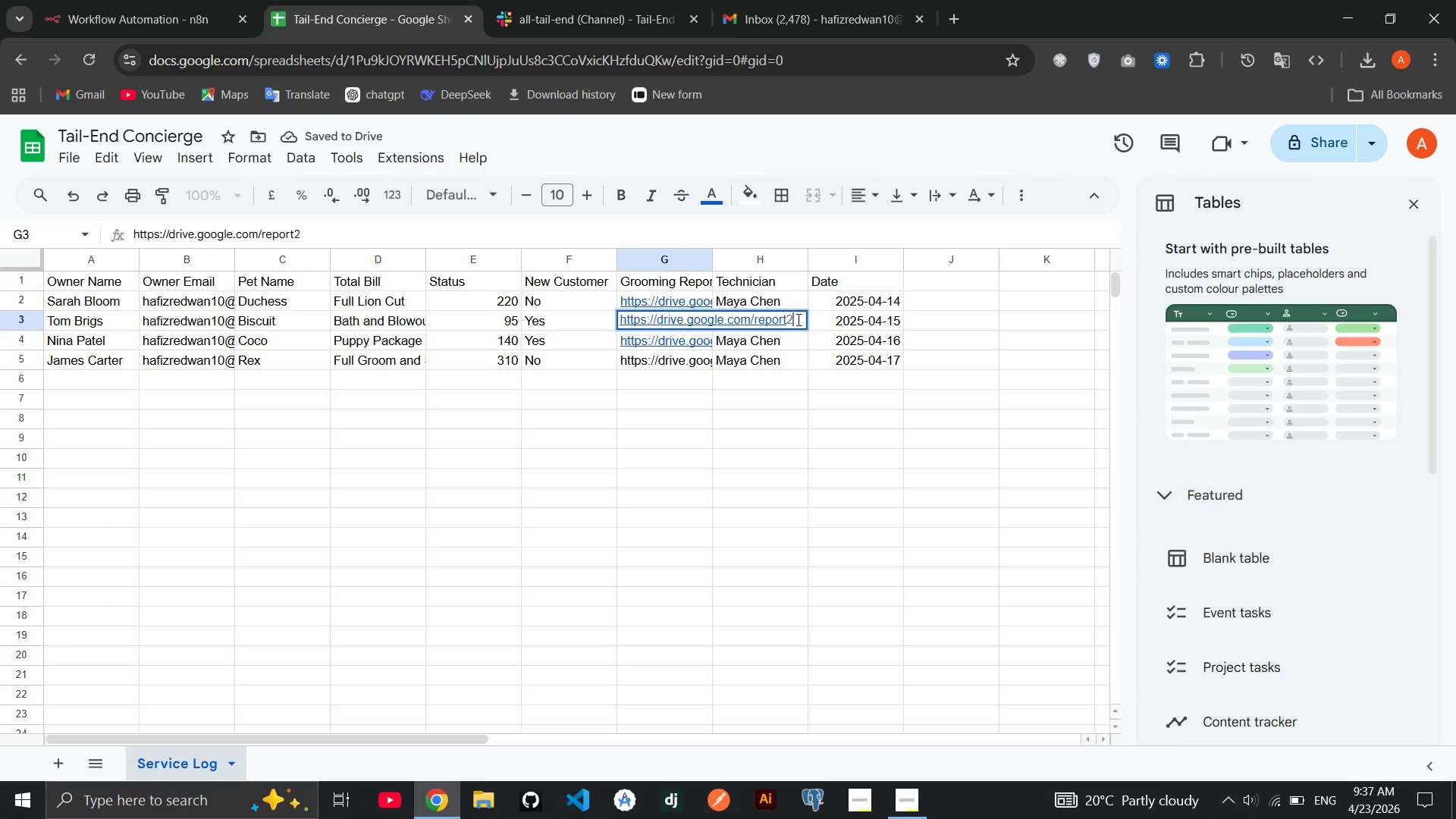 
key(2)
 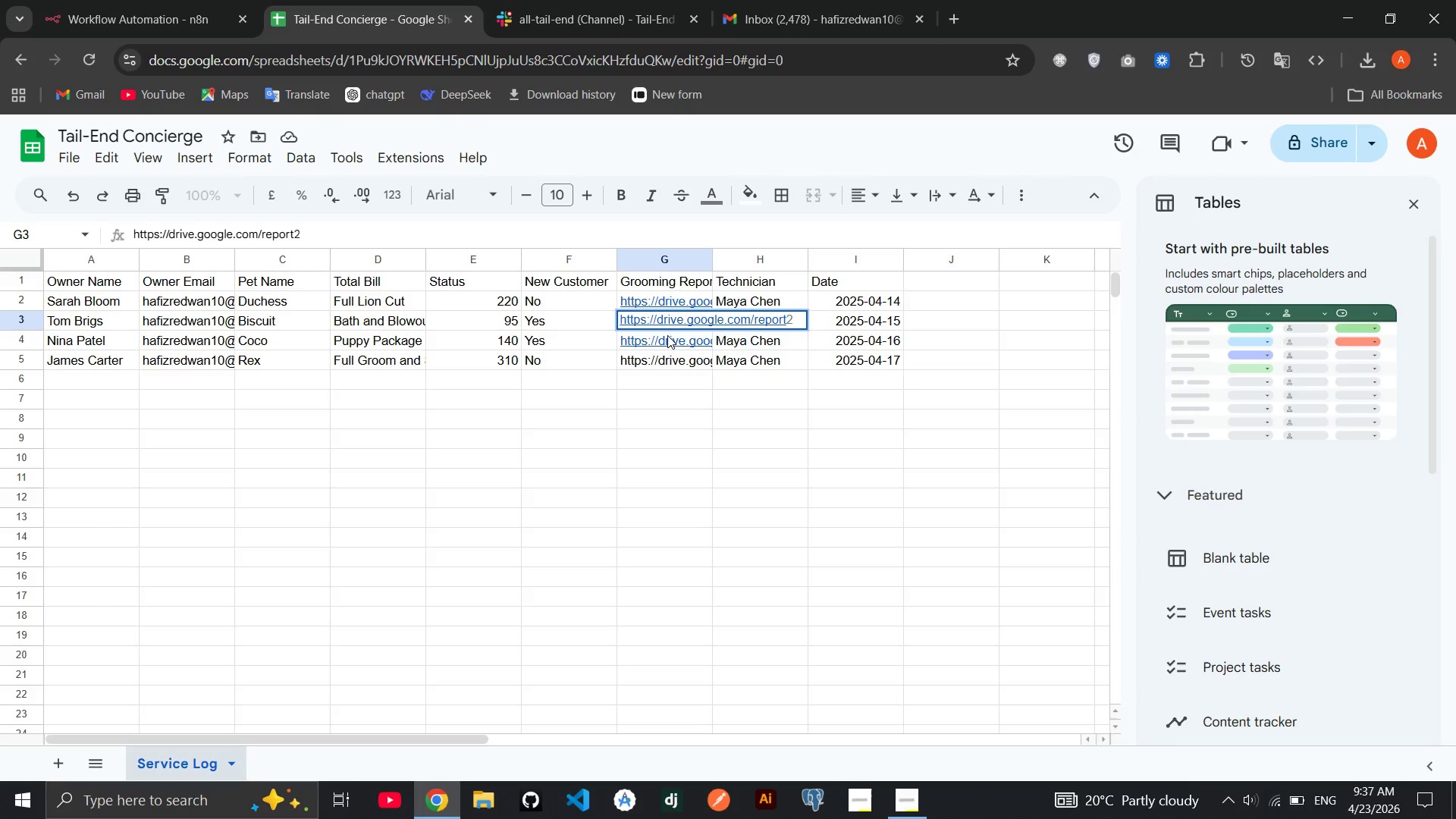 
double_click([667, 335])
 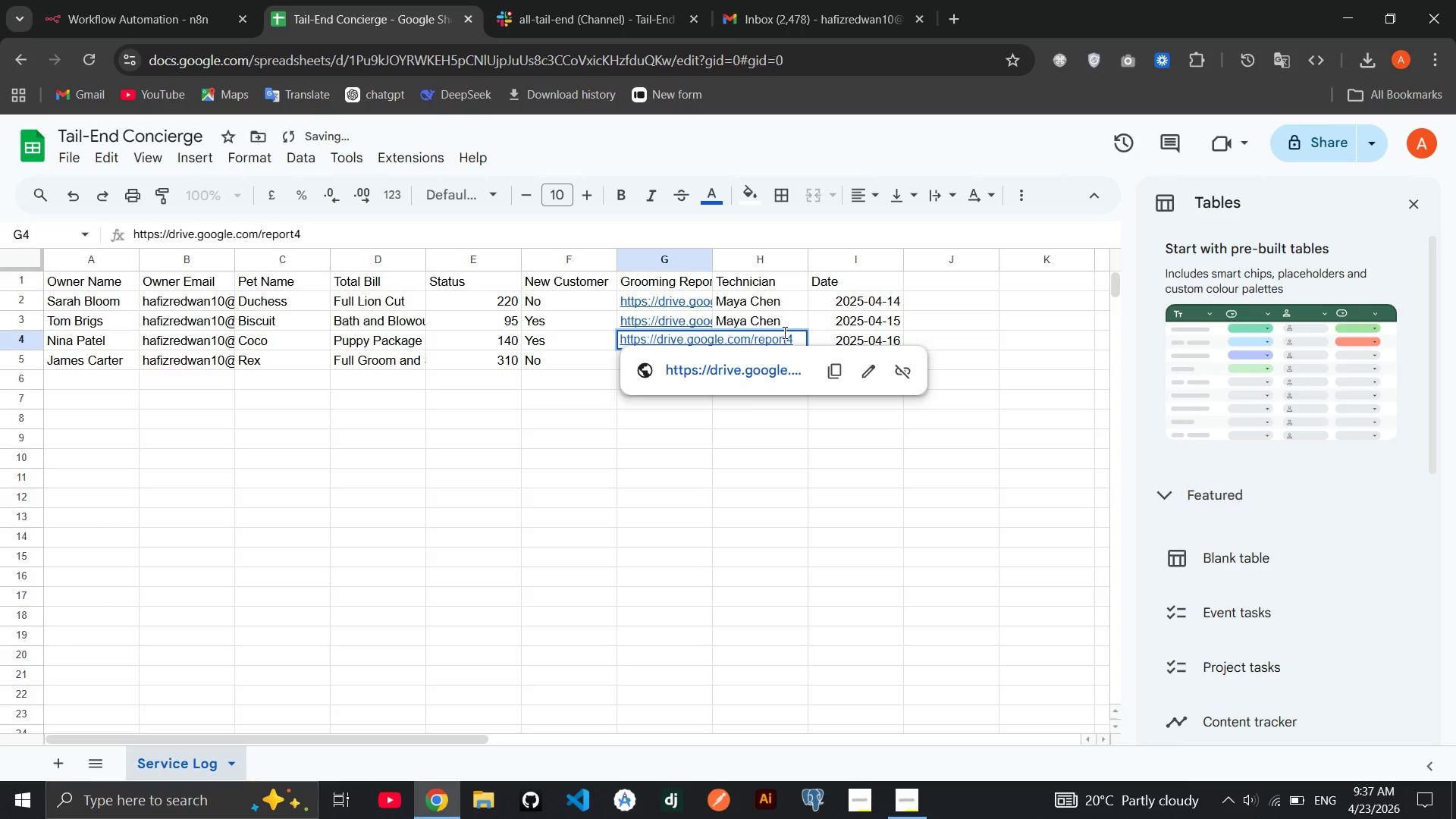 
wait(8.8)
 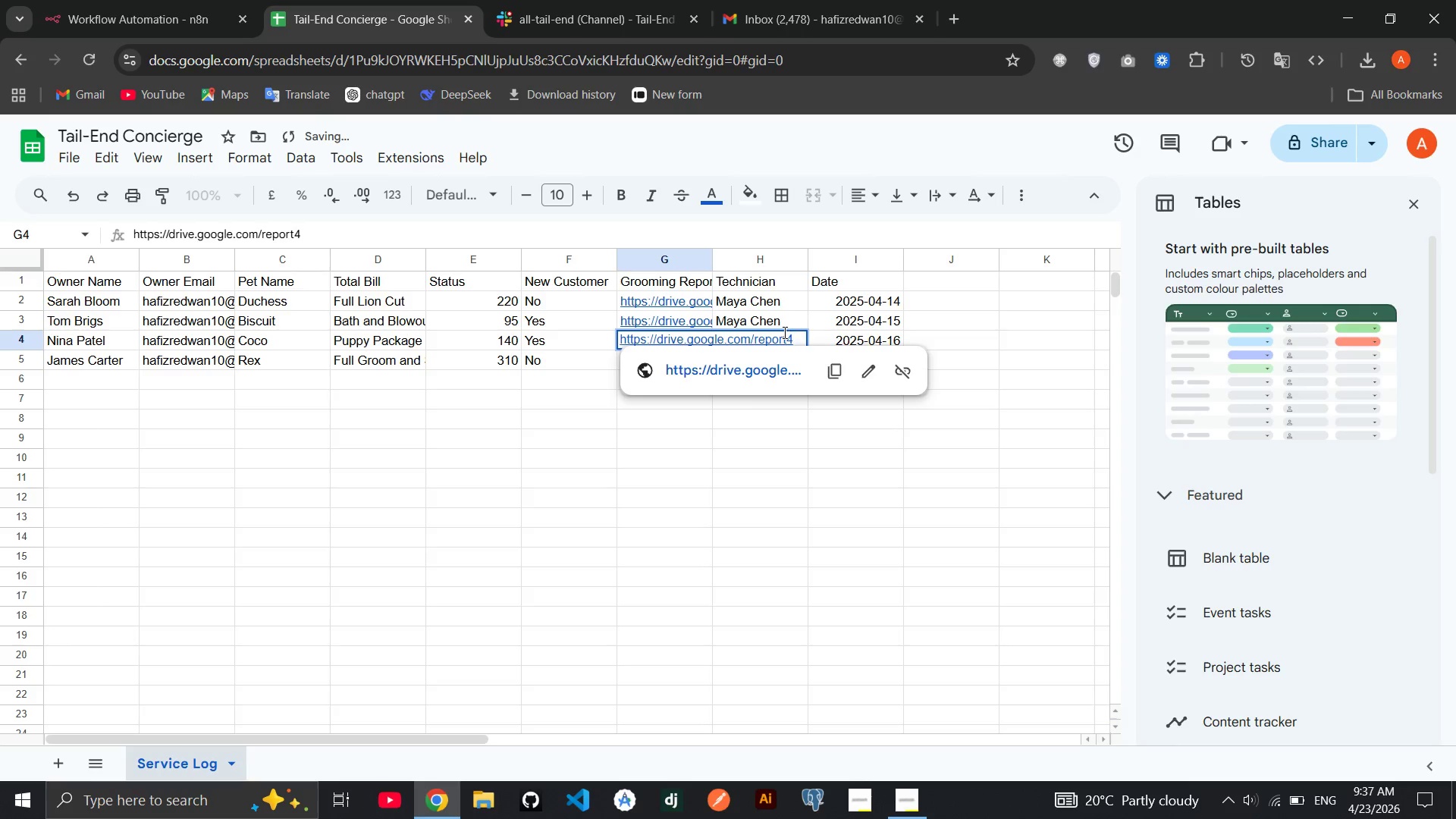 
key(Backspace)
 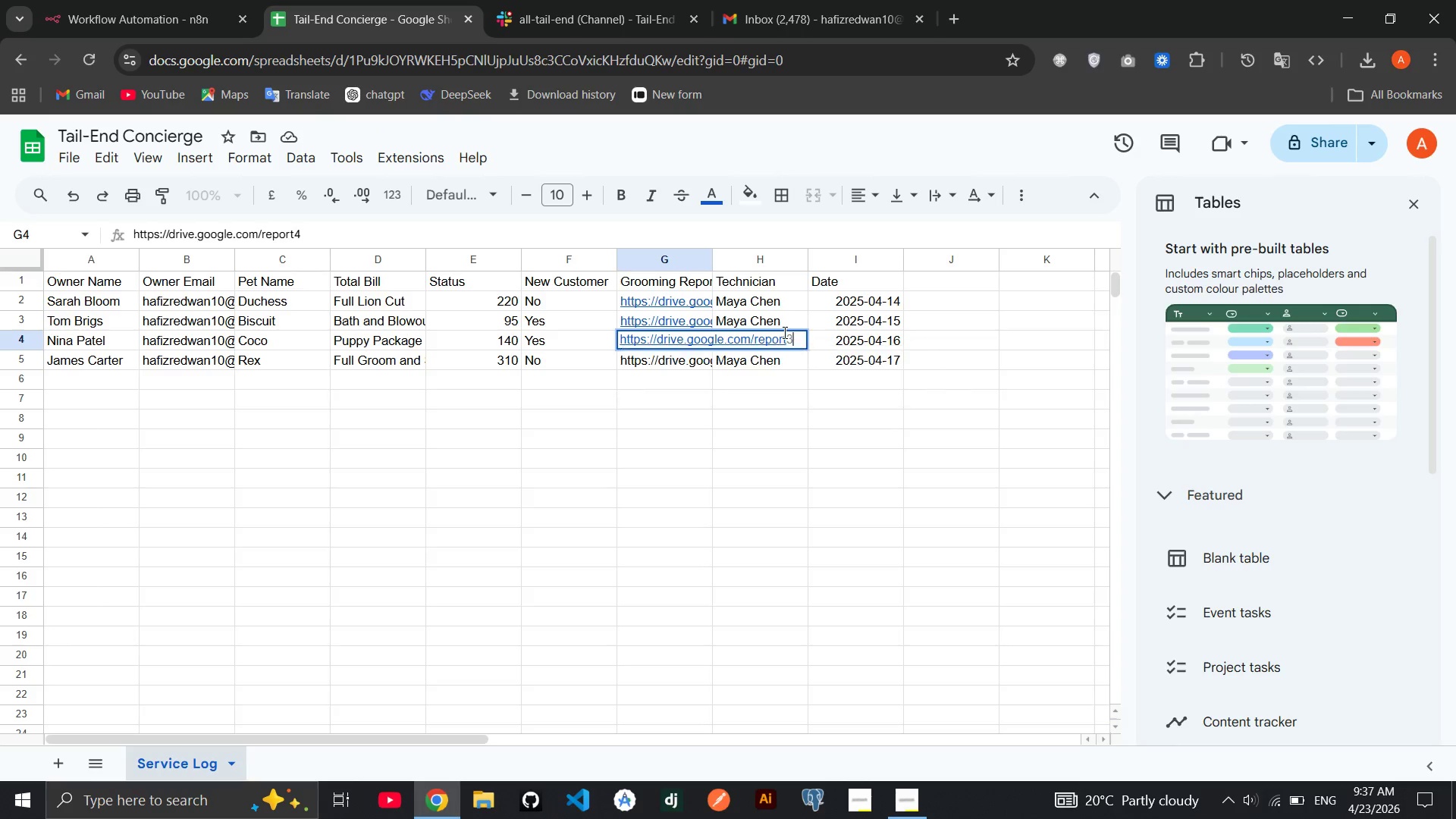 
key(3)
 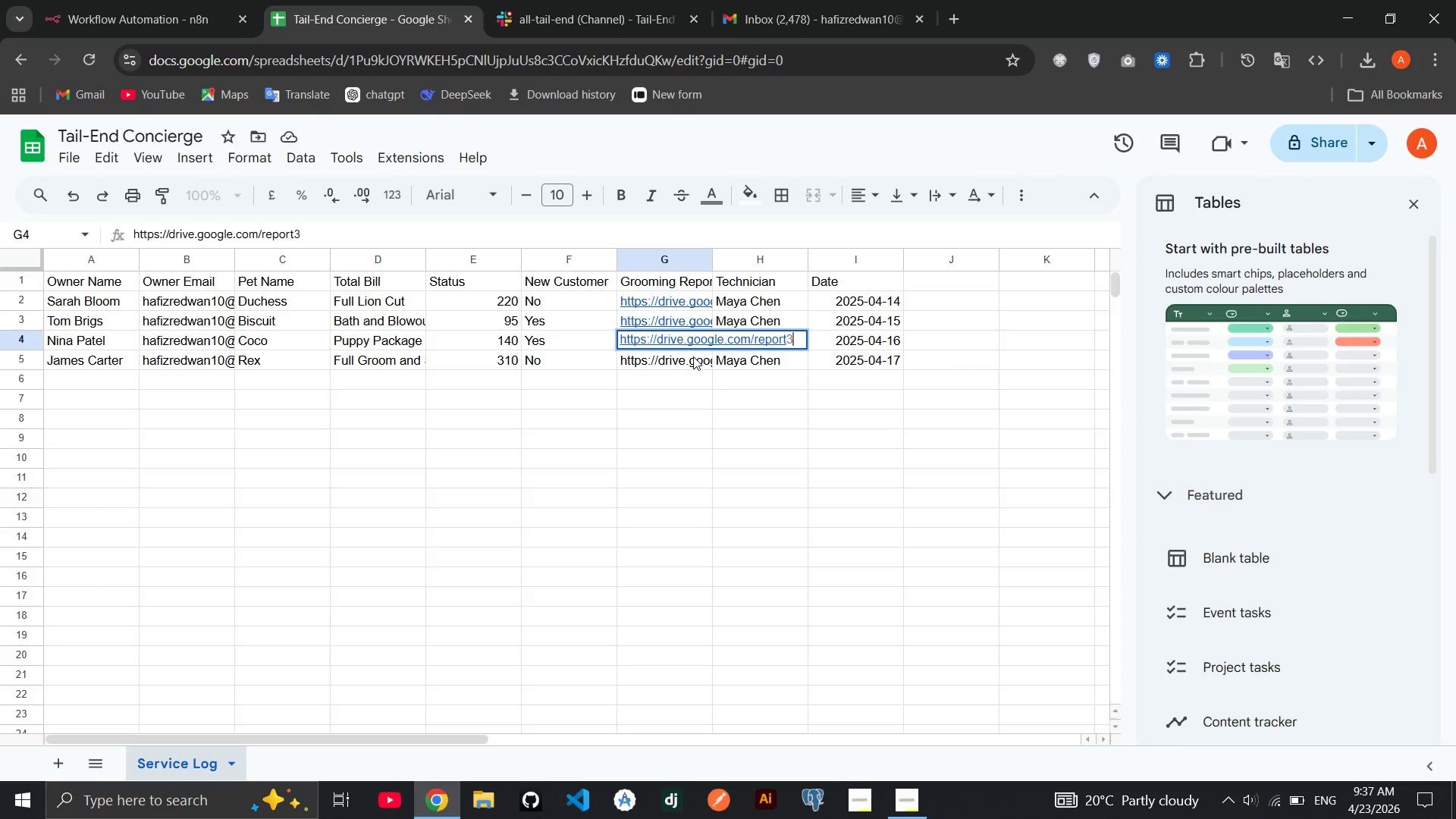 
left_click([693, 356])
 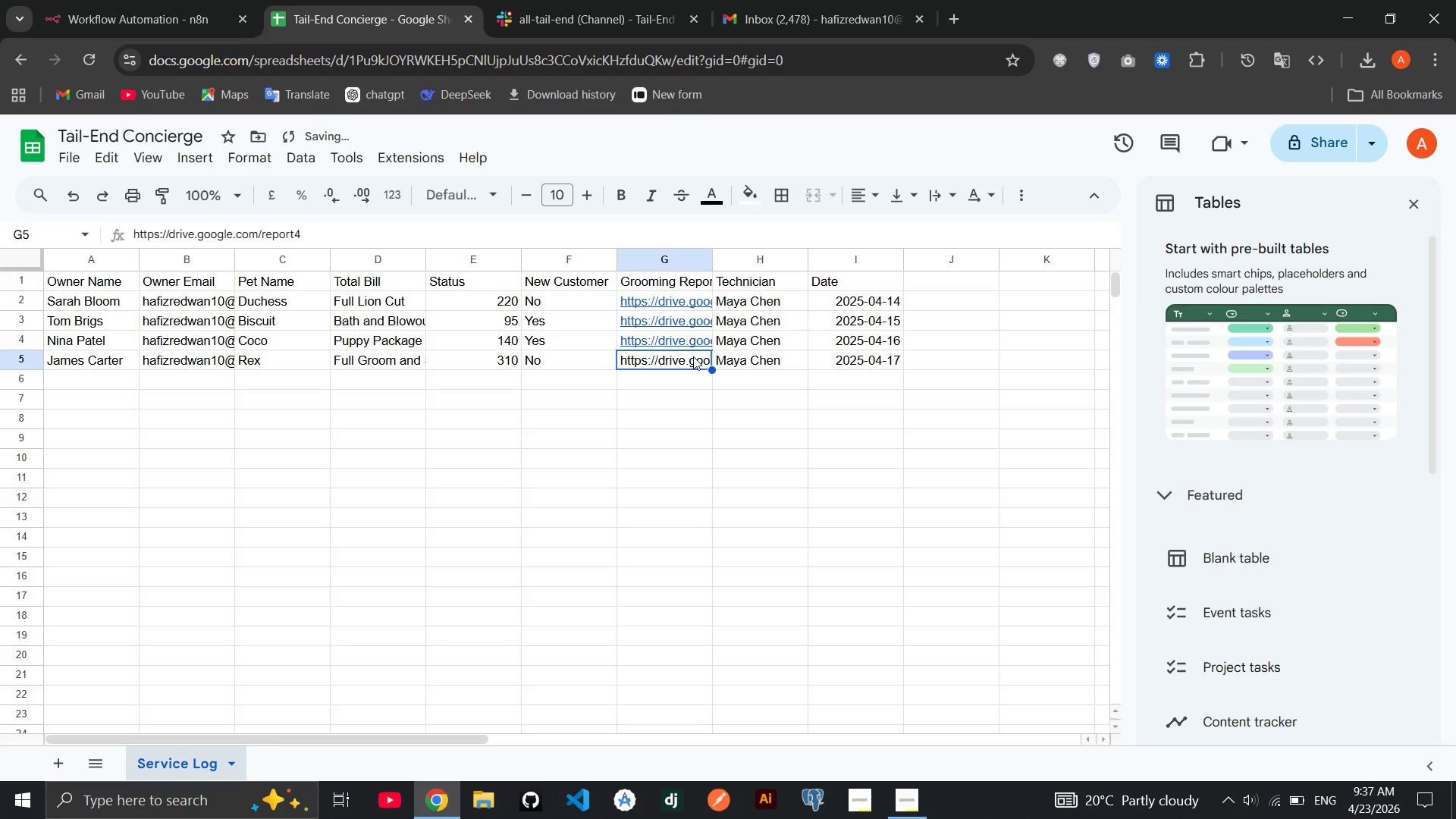 
double_click([693, 356])
 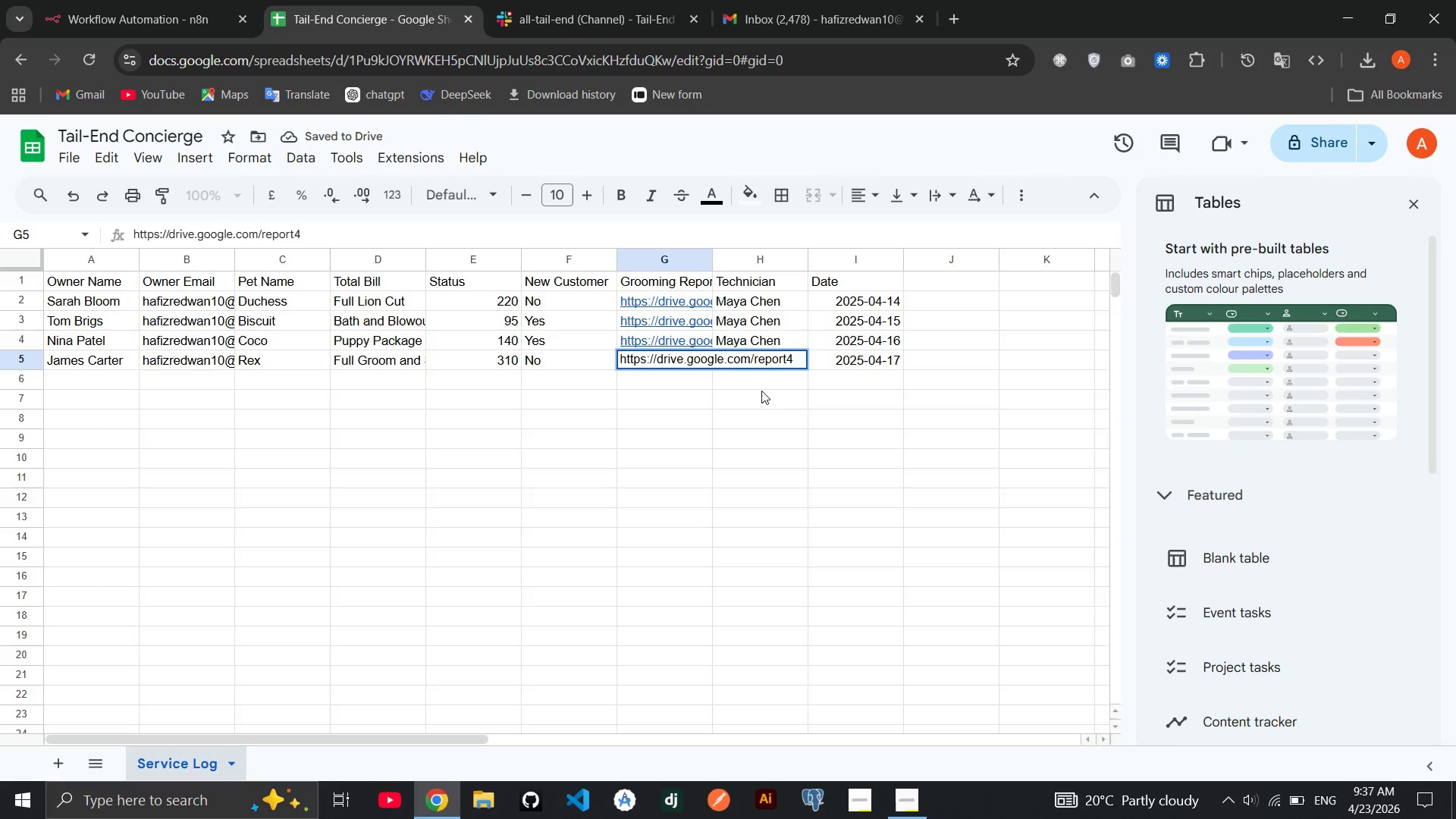 
left_click([617, 444])
 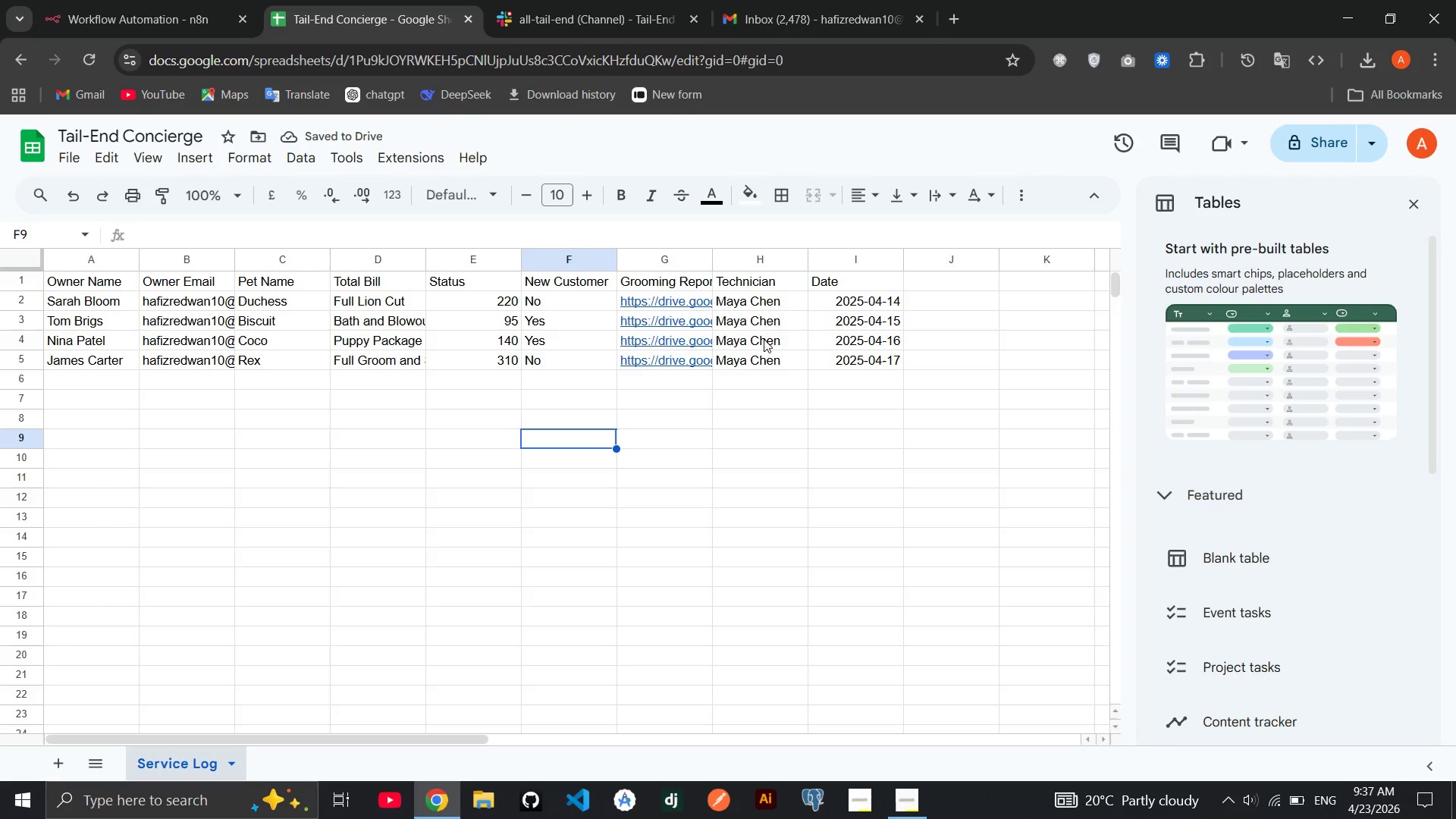 
wait(5.27)
 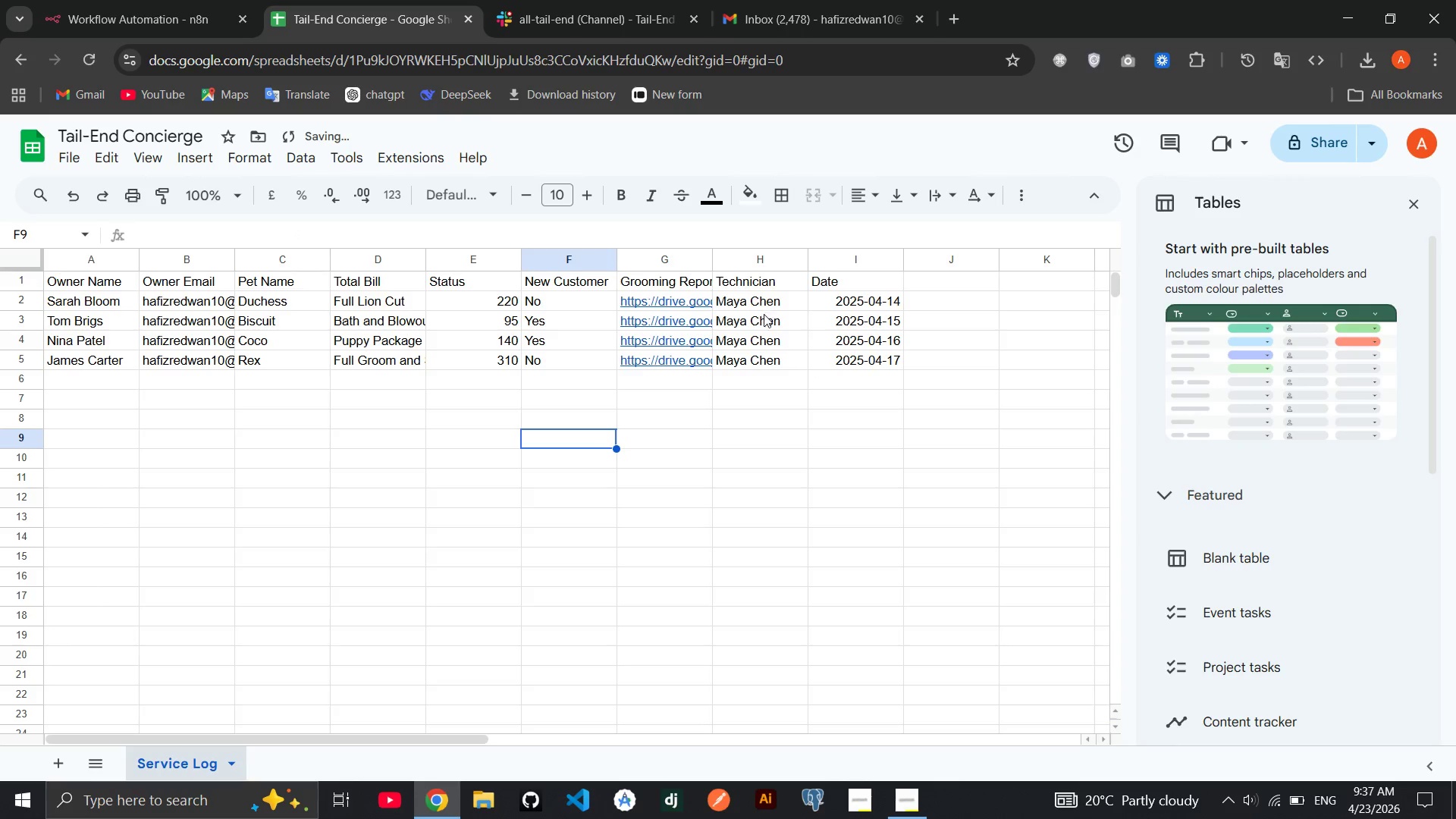 
double_click([758, 318])
 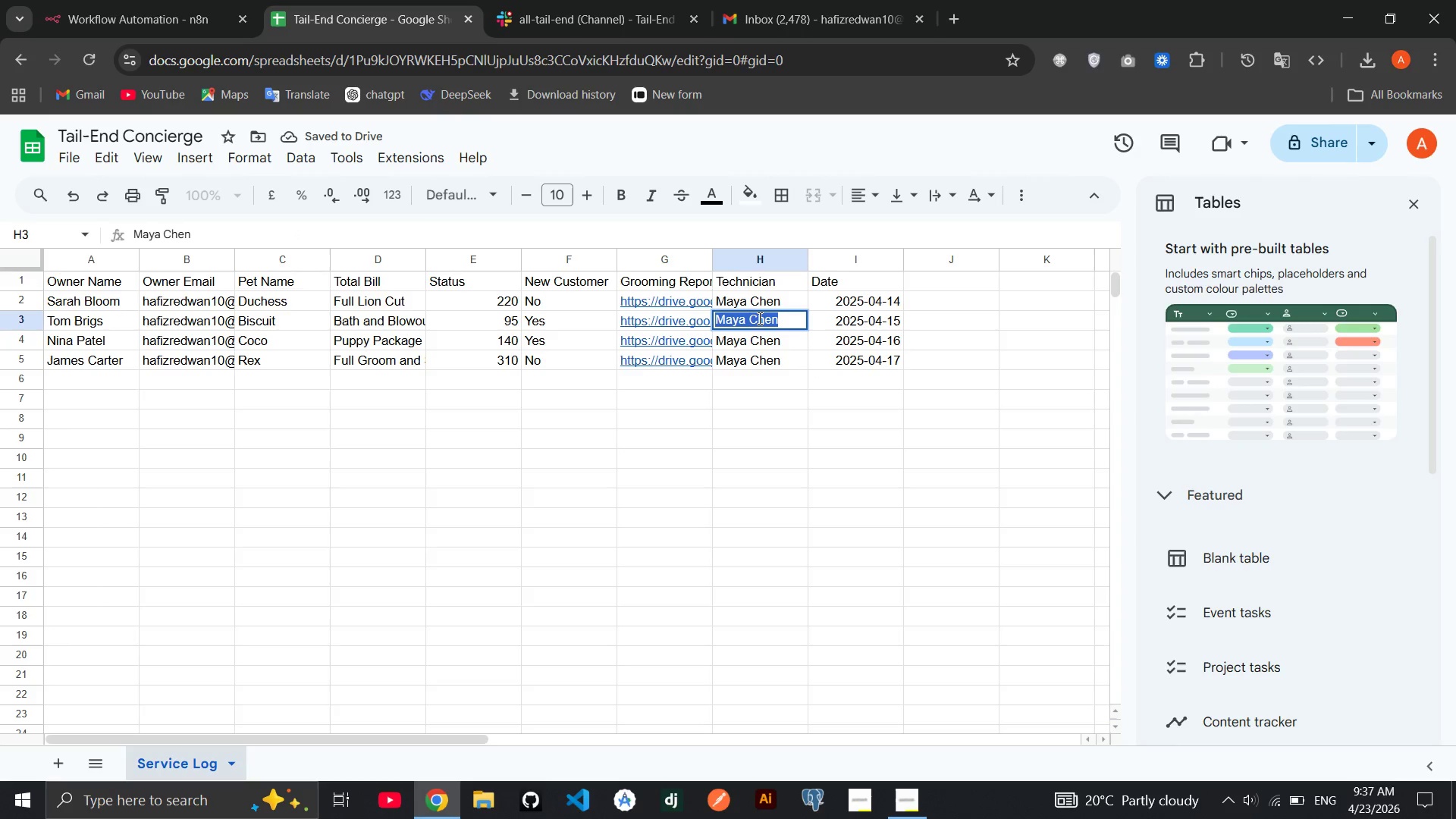 
triple_click([758, 318])
 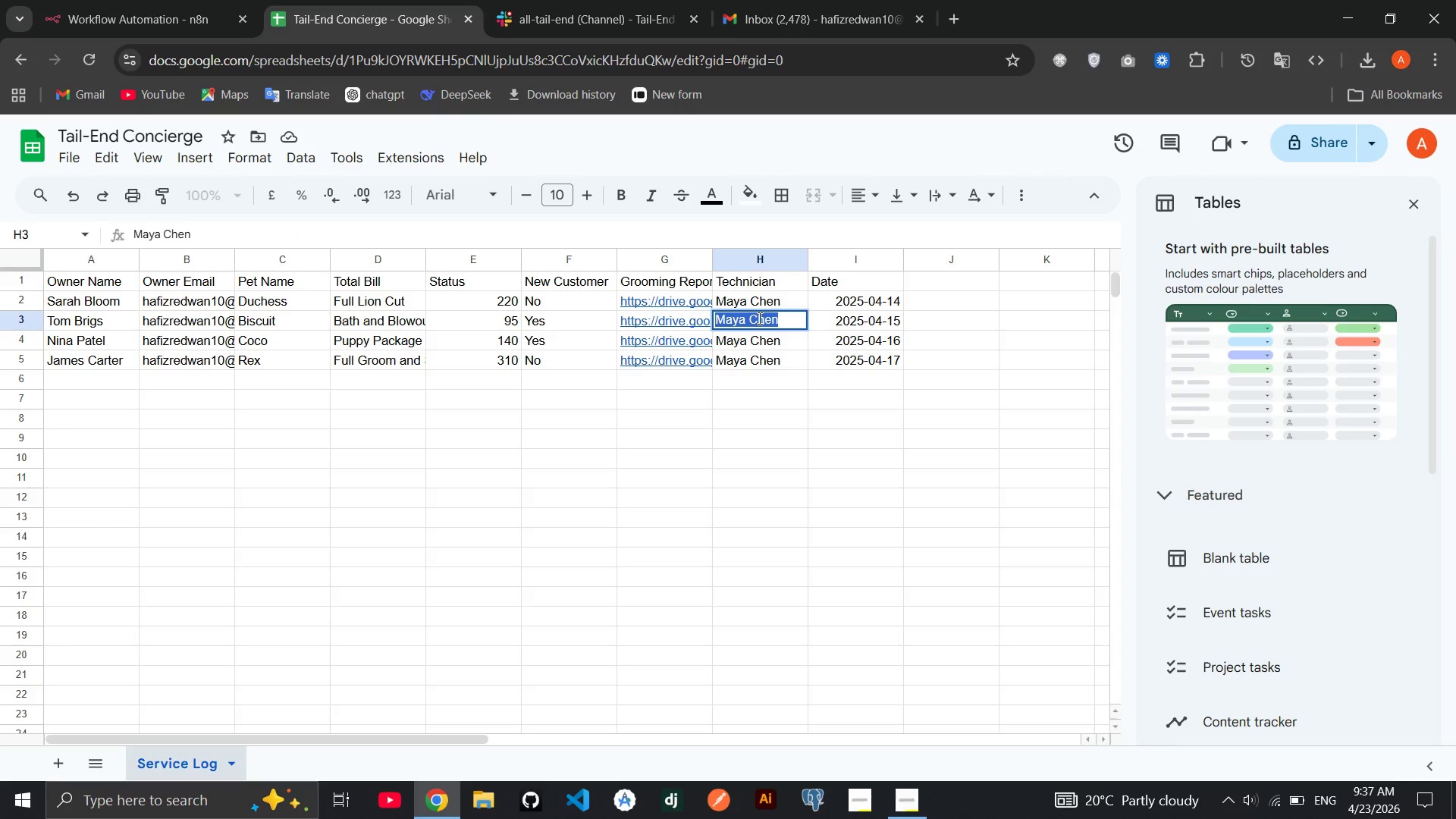 
type(Jordan Lee)
 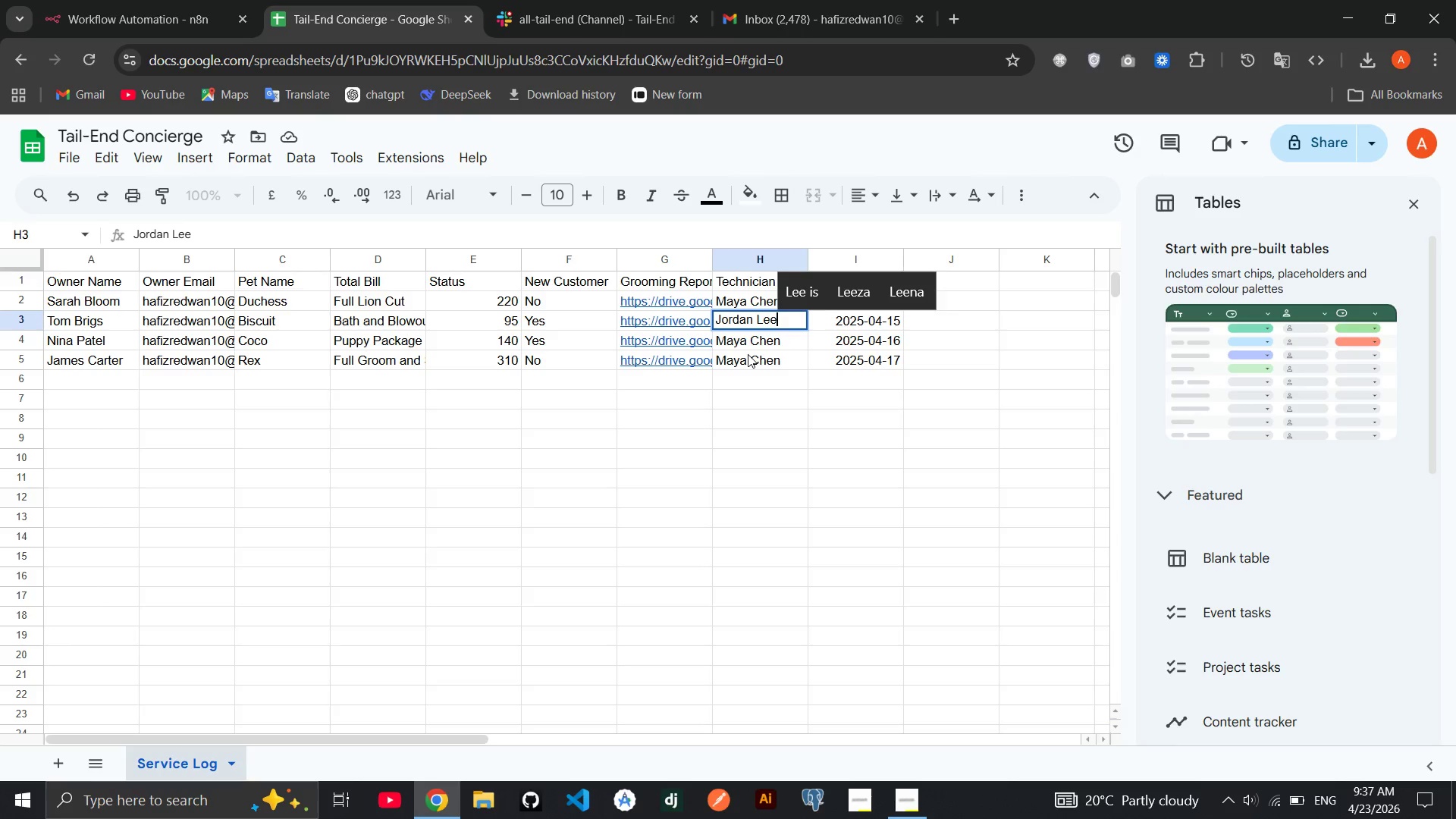 
double_click([748, 354])
 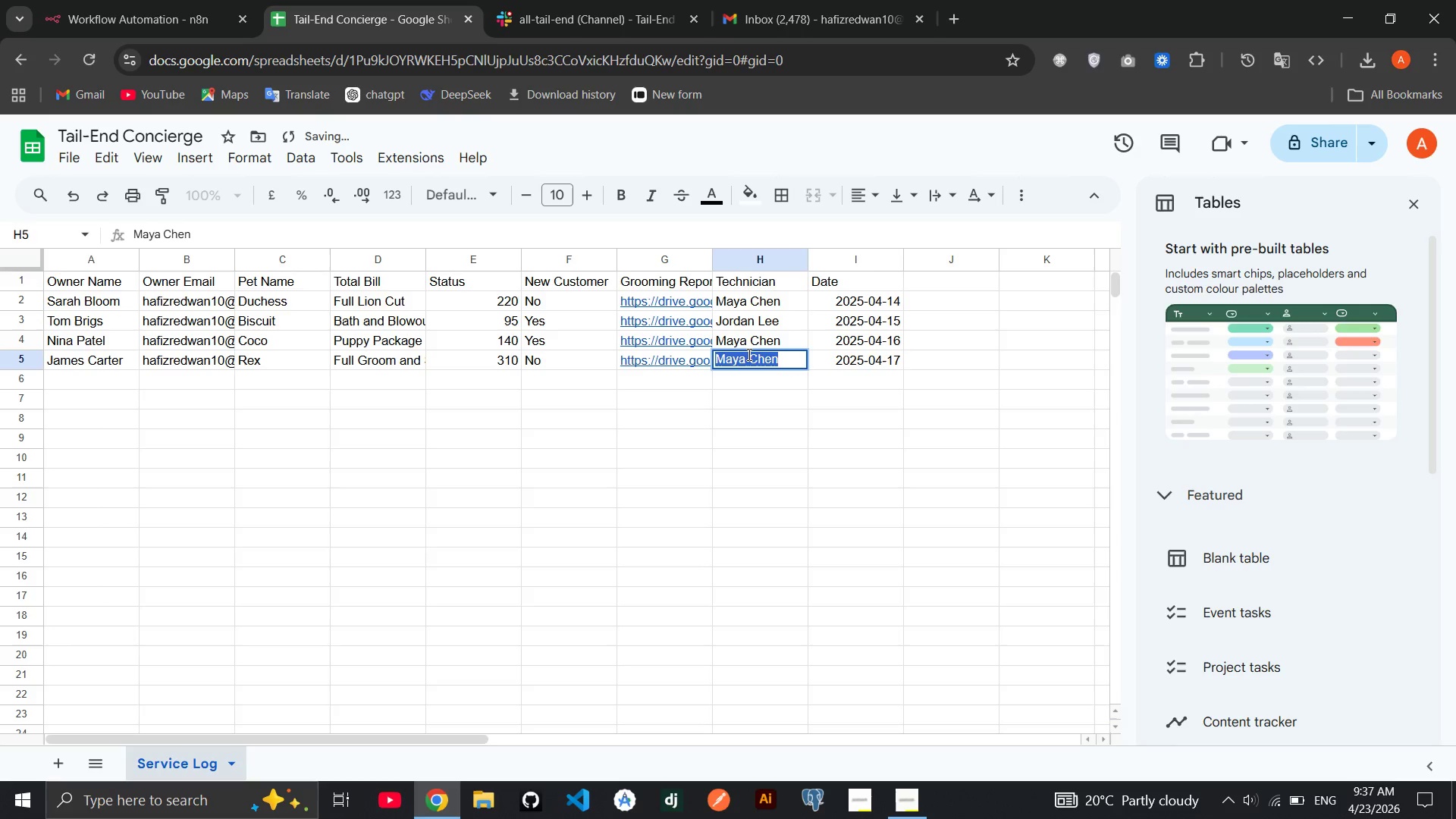 
triple_click([748, 354])
 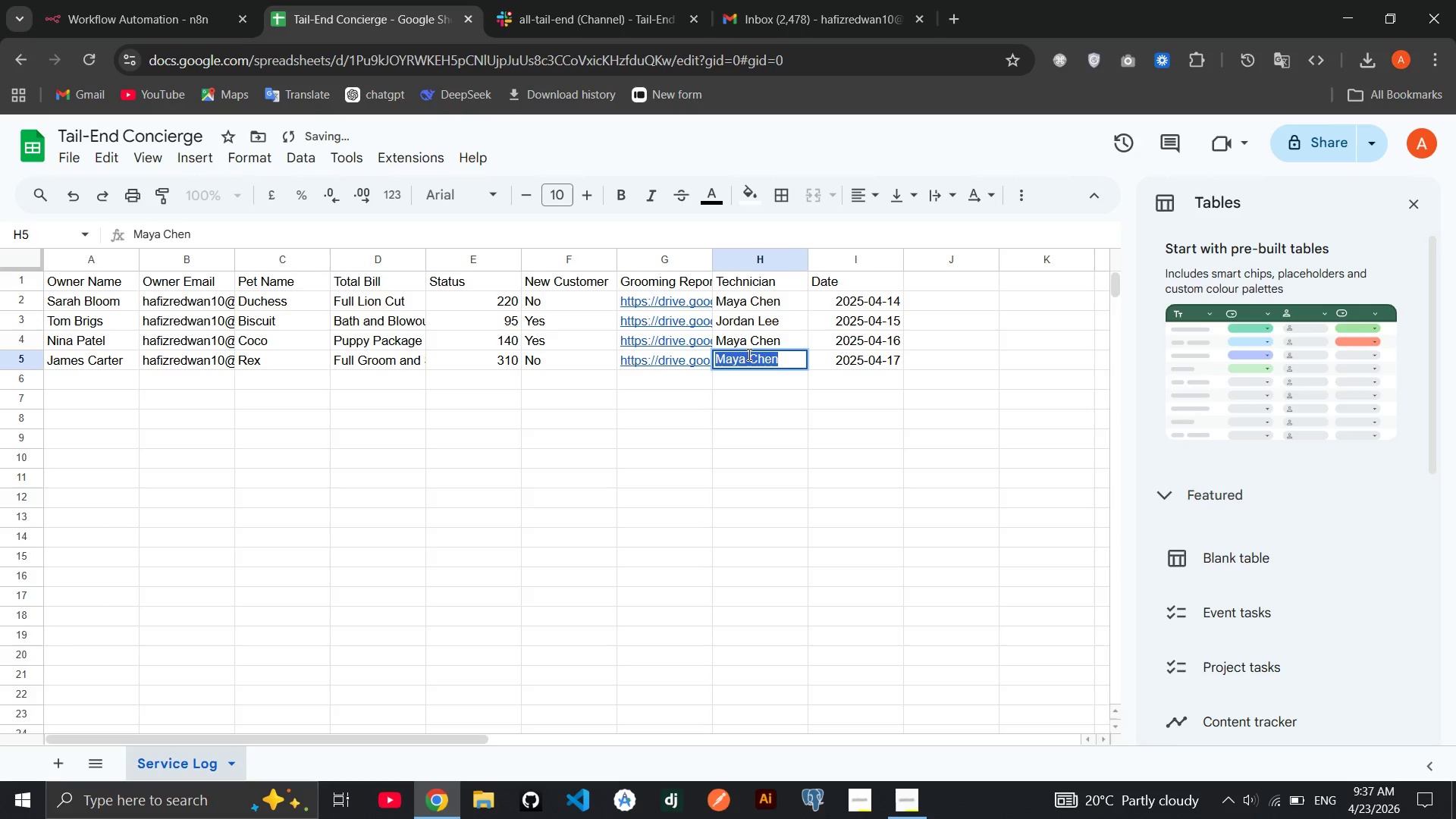 
type(Jordan )
key(Tab)
 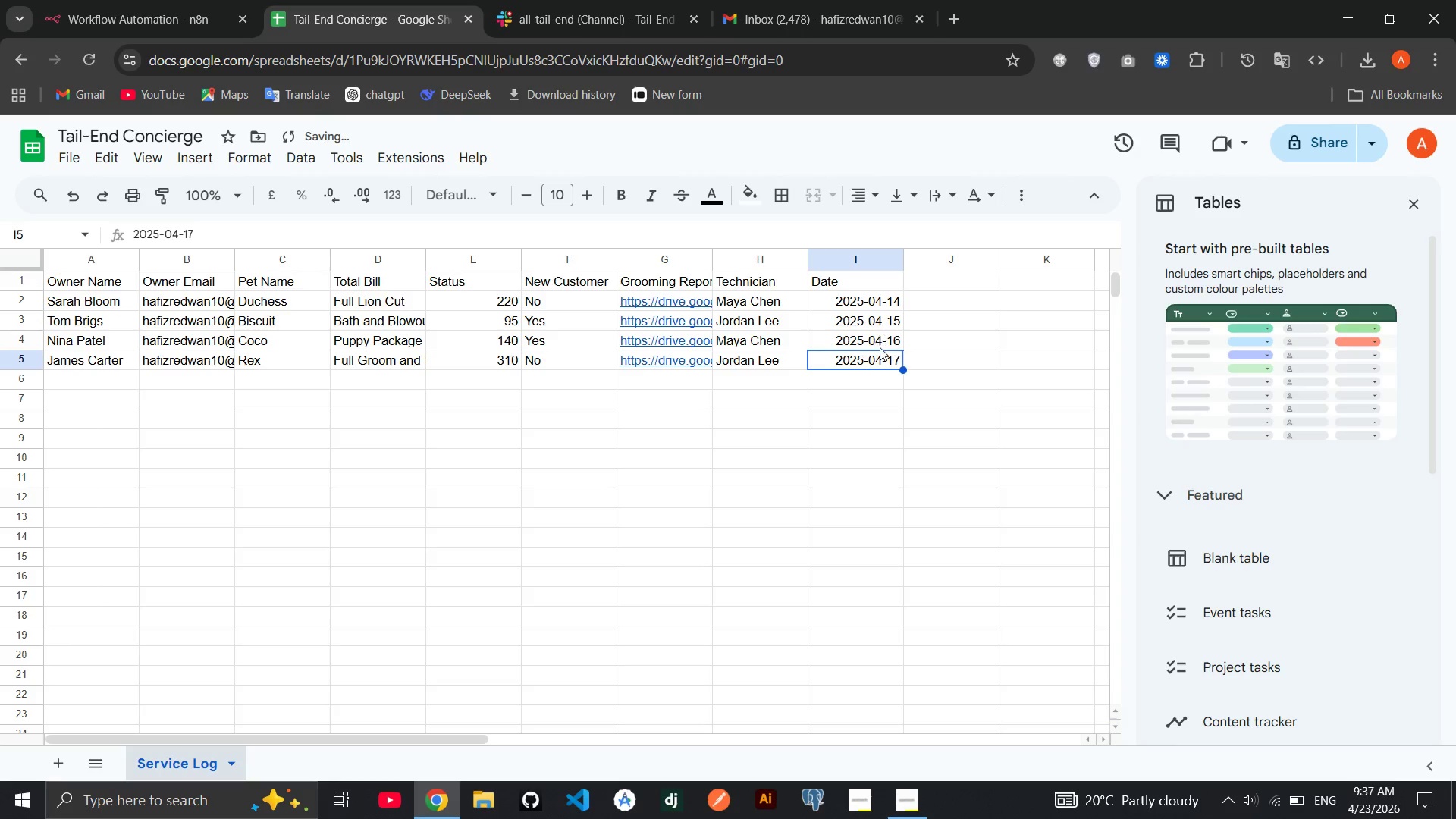 
left_click([852, 394])
 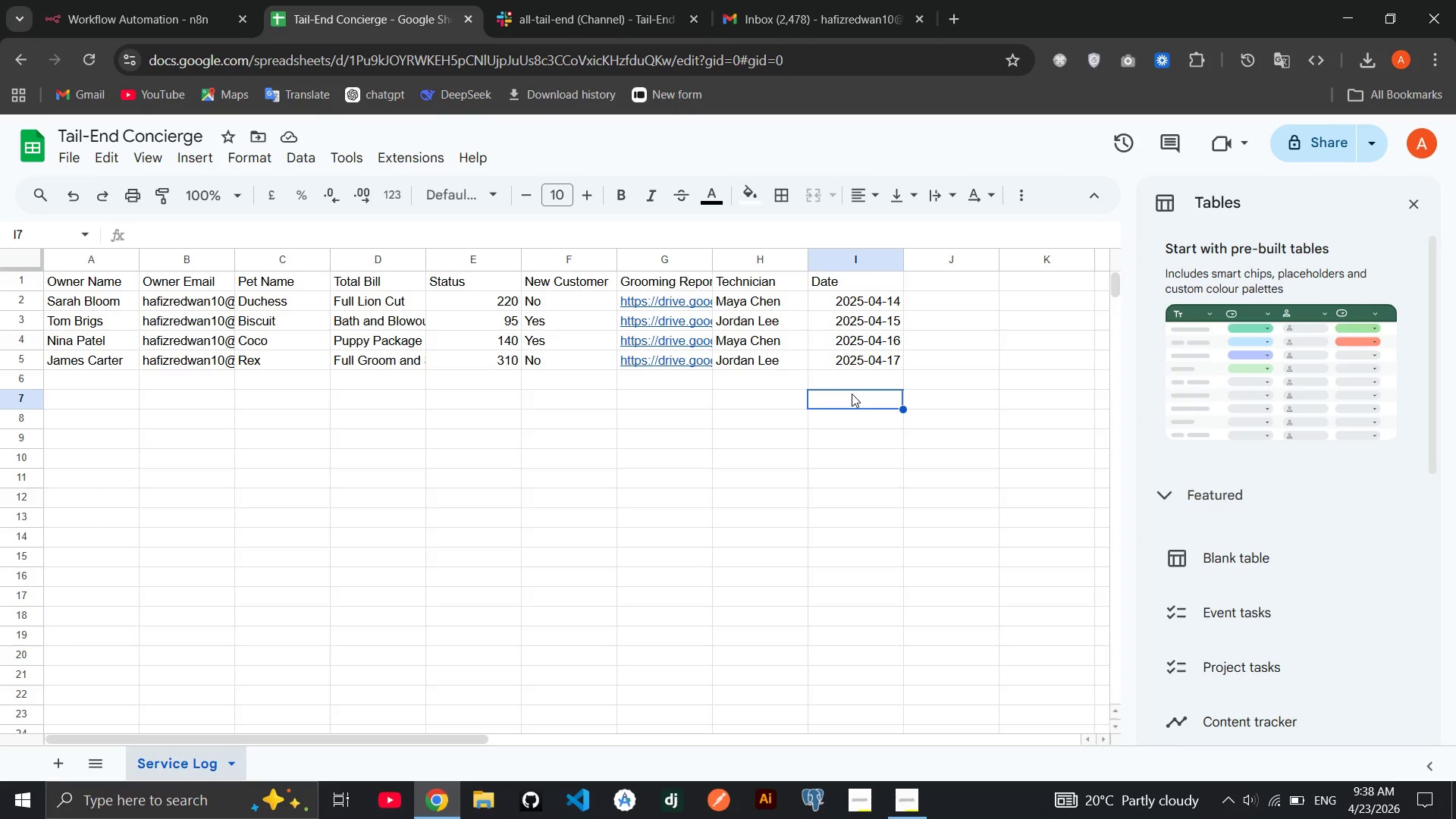 
wait(23.06)
 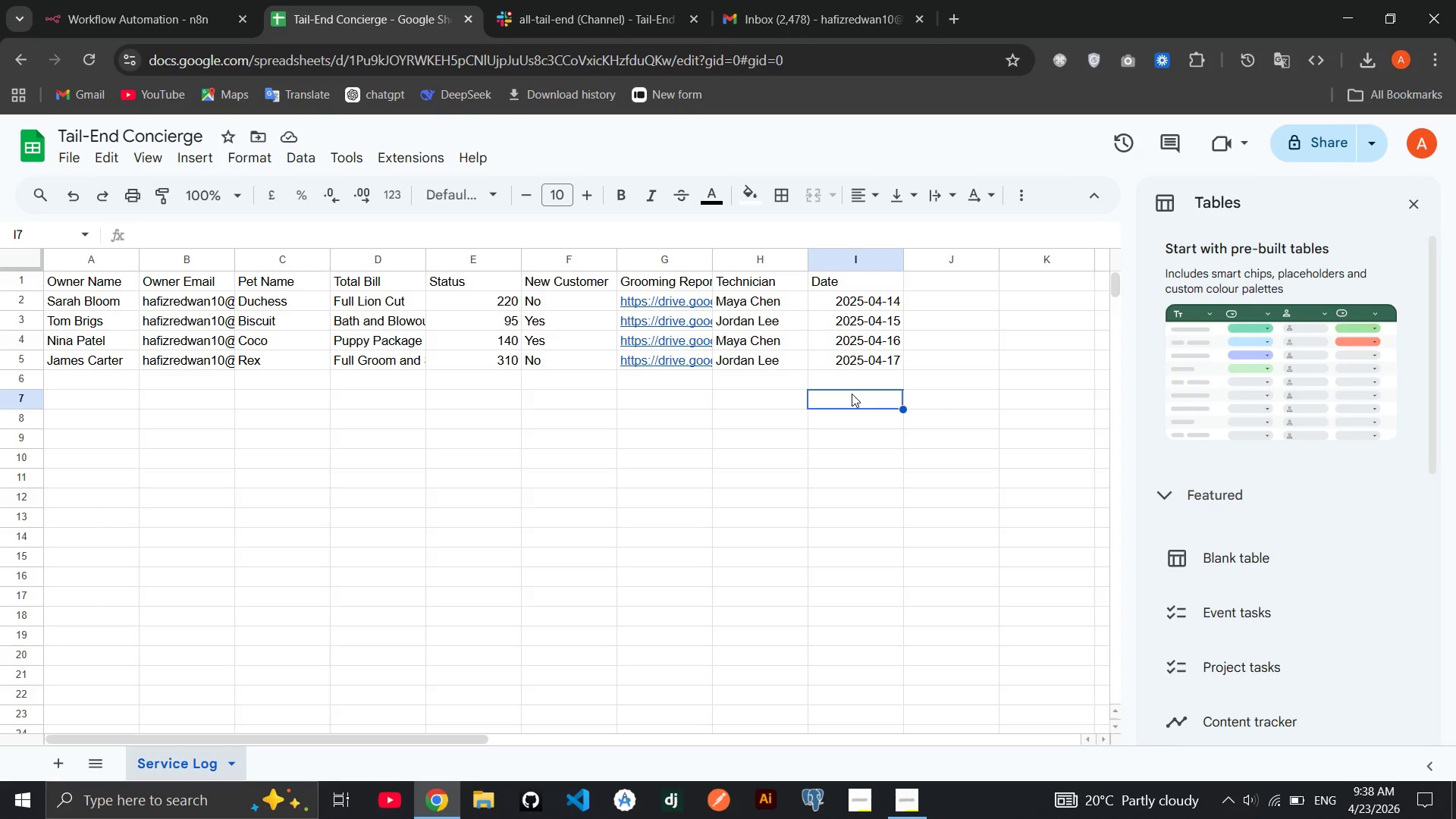 
left_click([61, 760])
 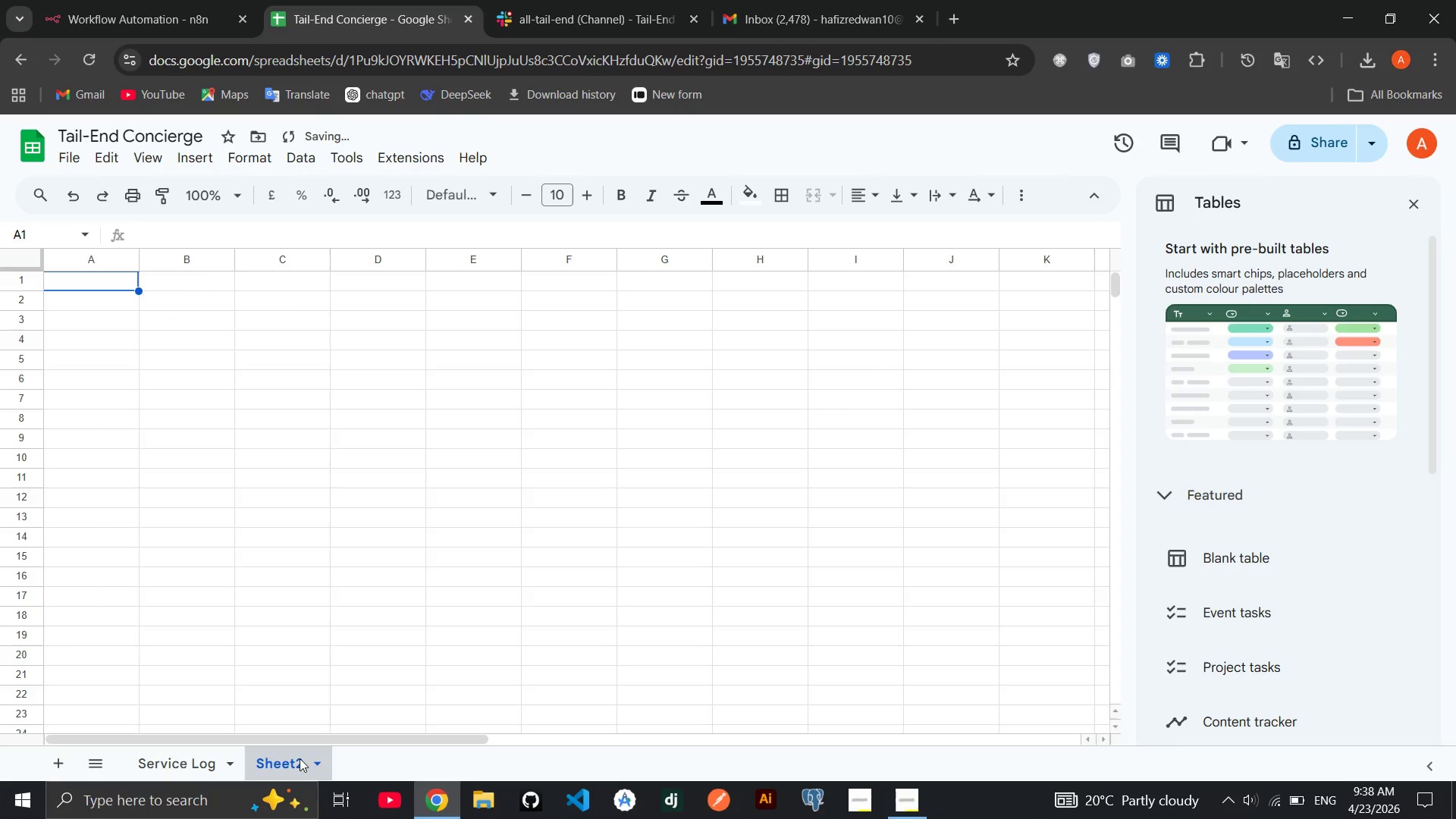 
left_click([316, 755])
 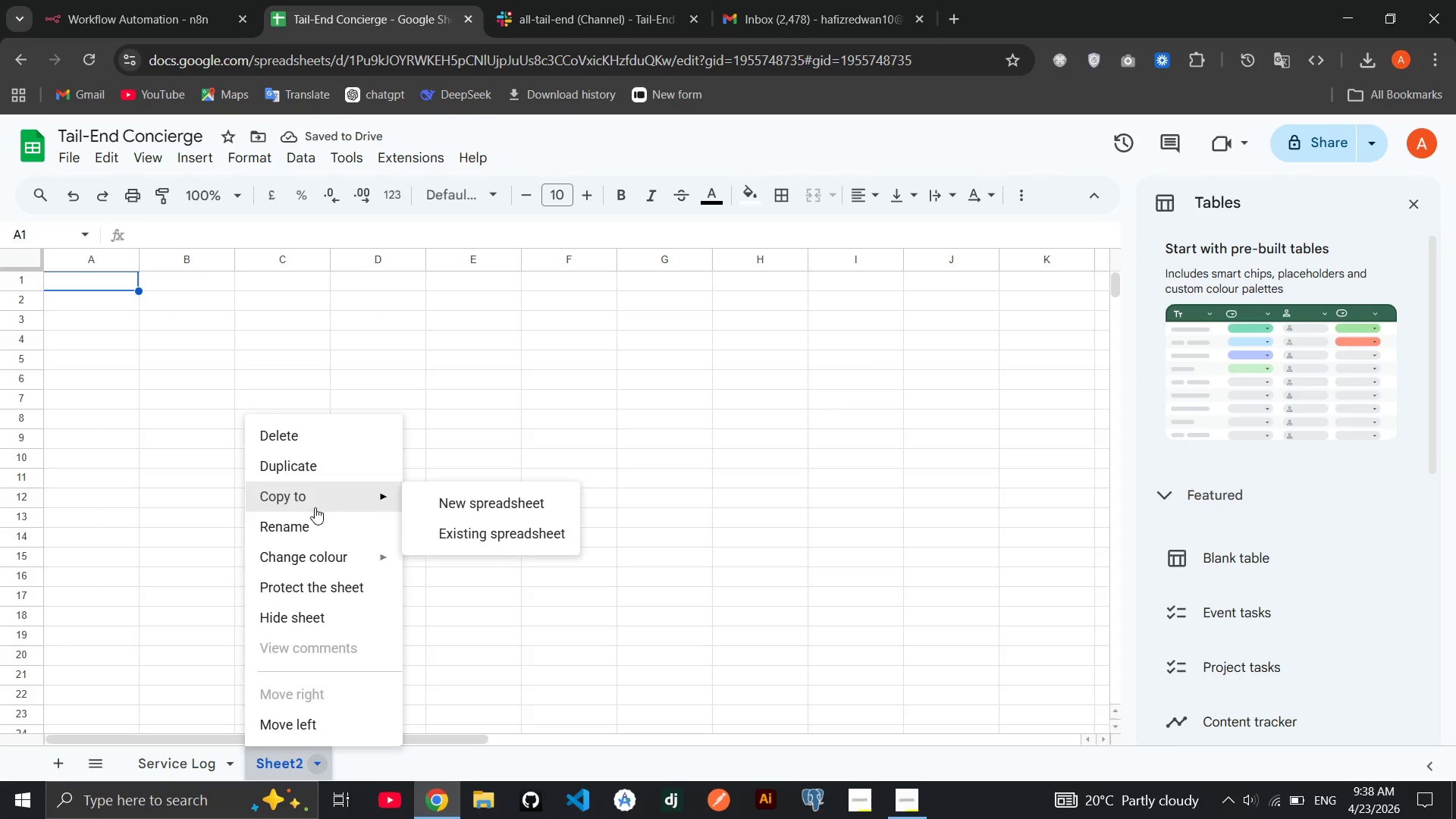 
left_click([314, 518])
 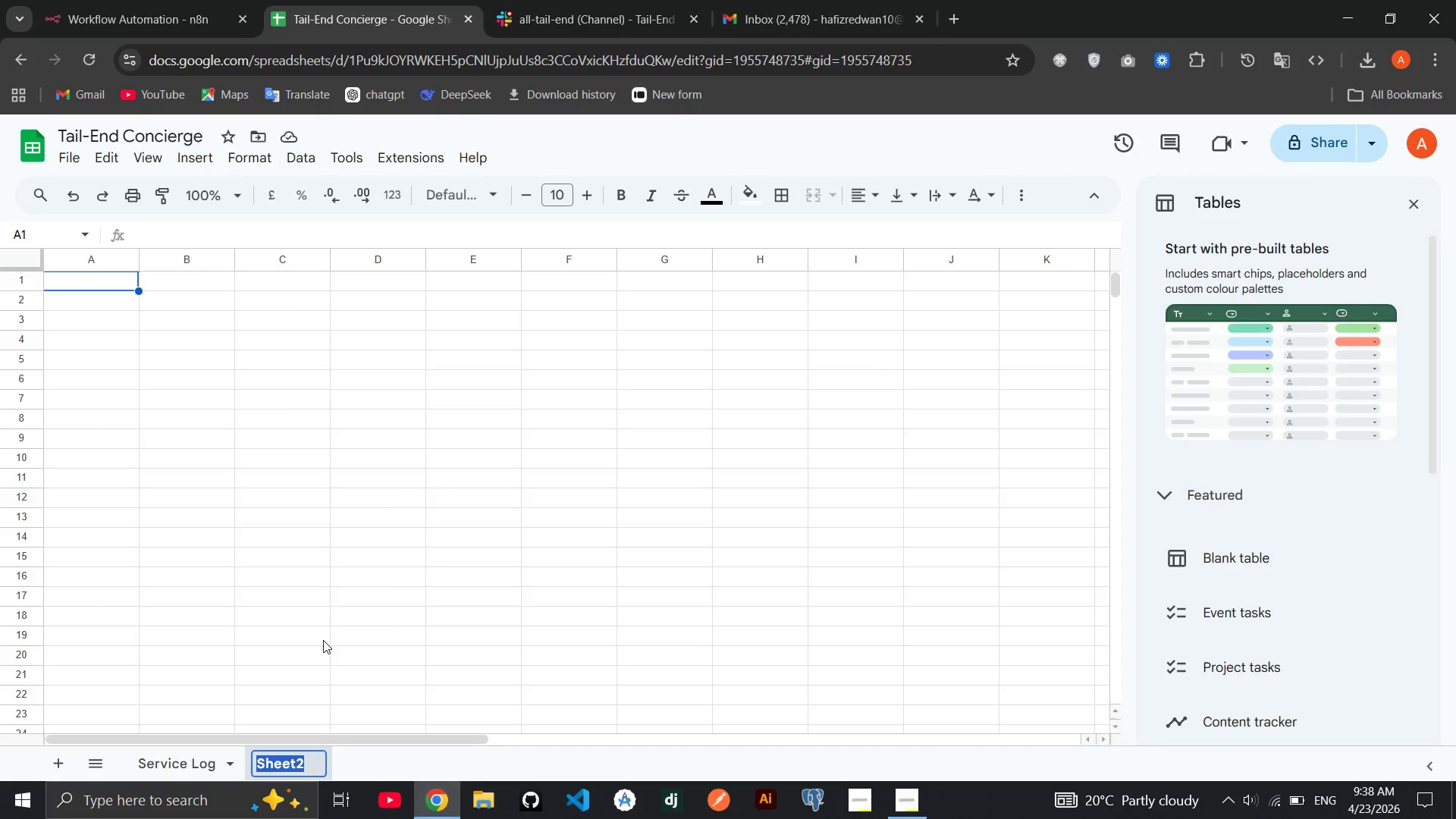 
type(Loyality Program)
 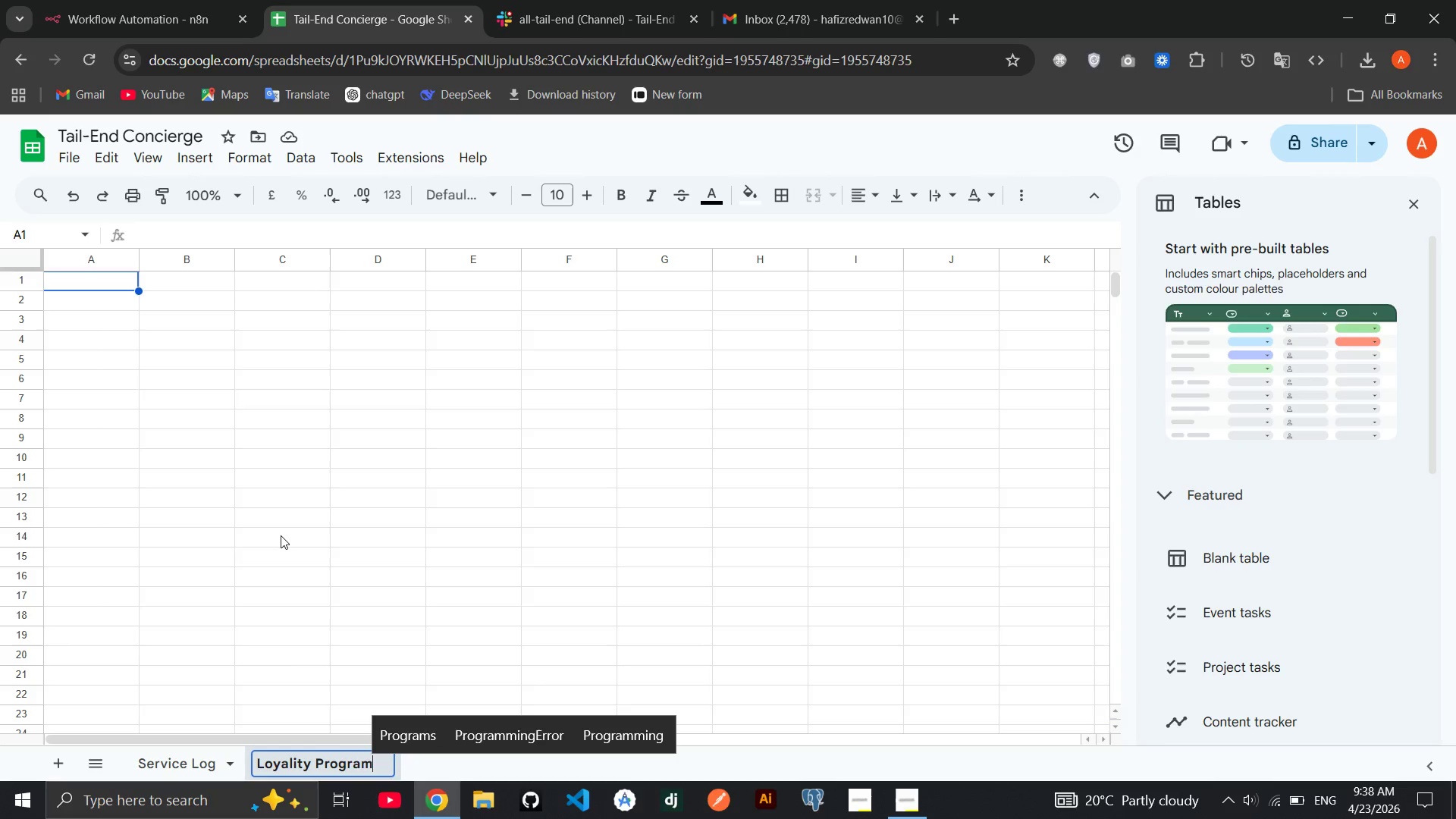 
wait(7.31)
 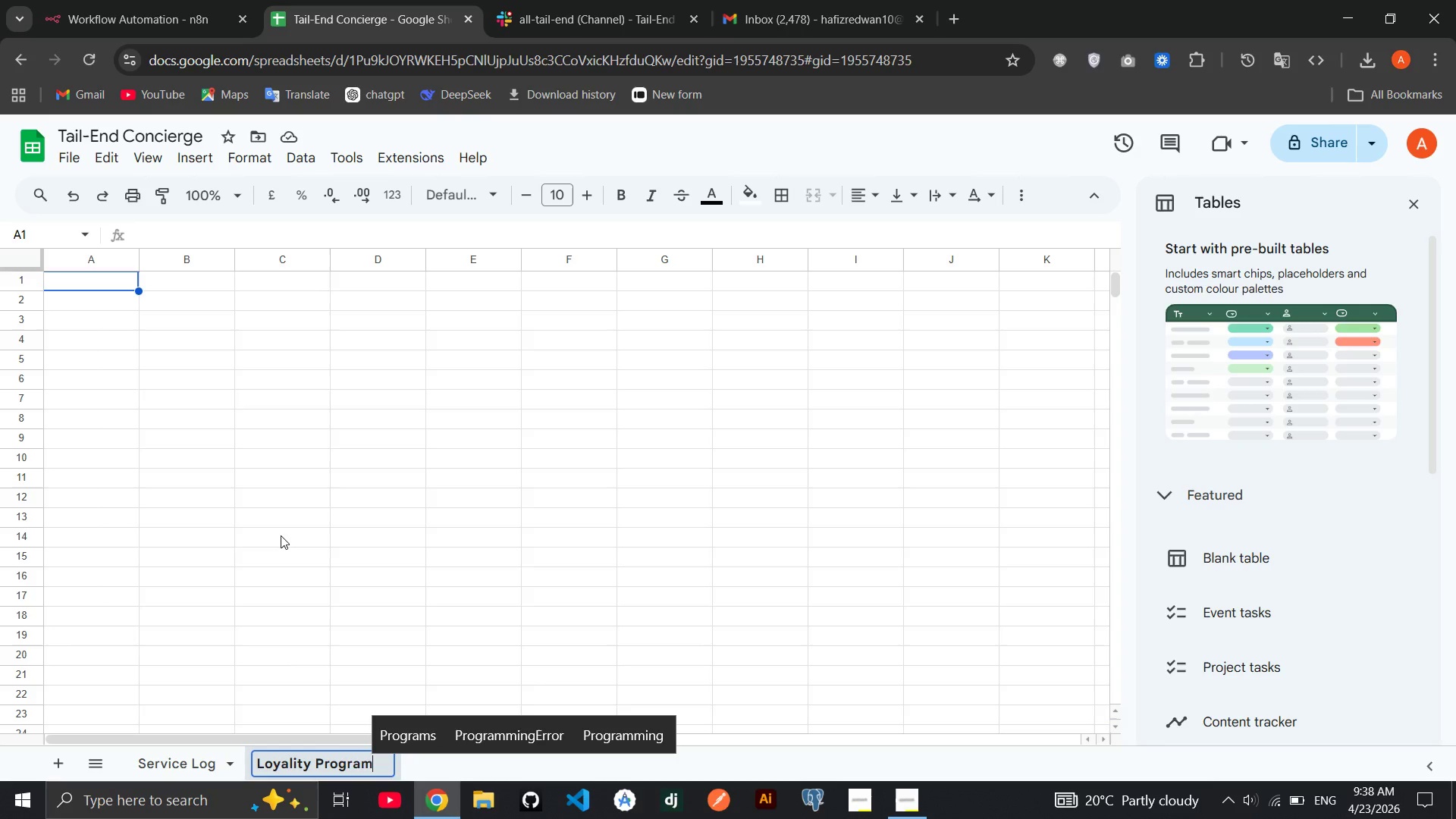 
key(Enter)
 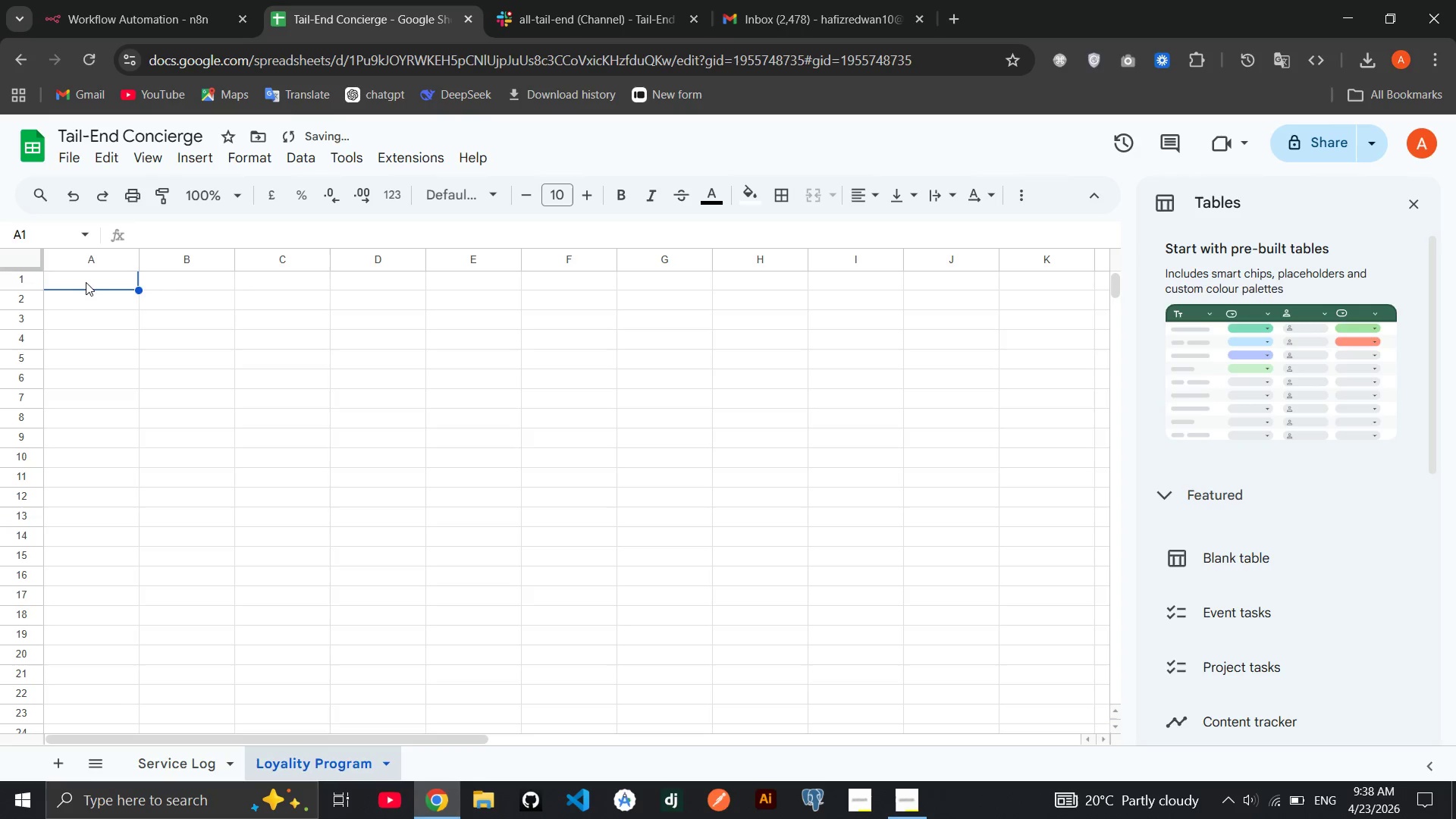 
double_click([83, 278])
 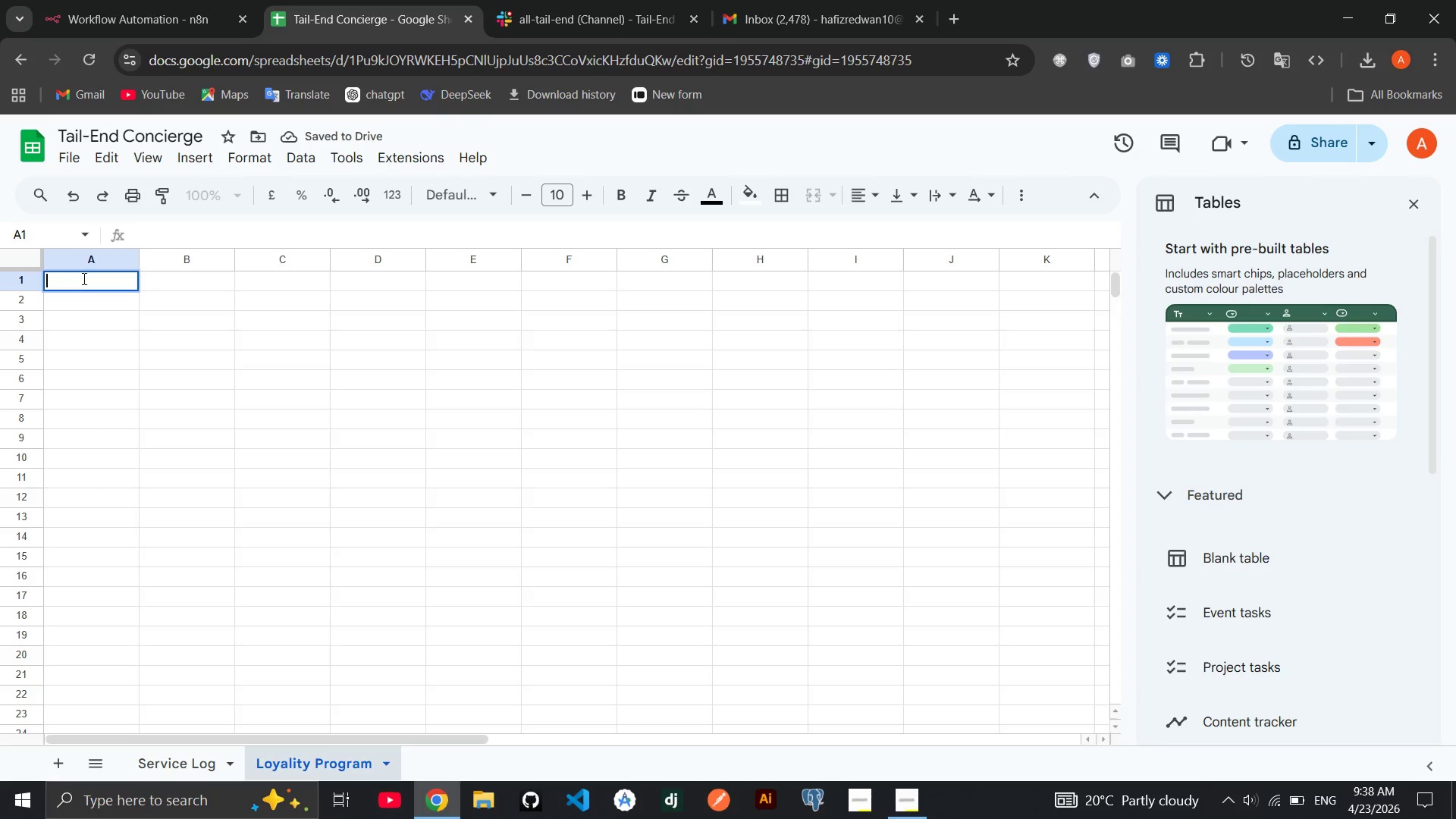 
type(Owner Name)
key(Tab)
type(Owner Email)
key(Tab)
type(Pet Name)
 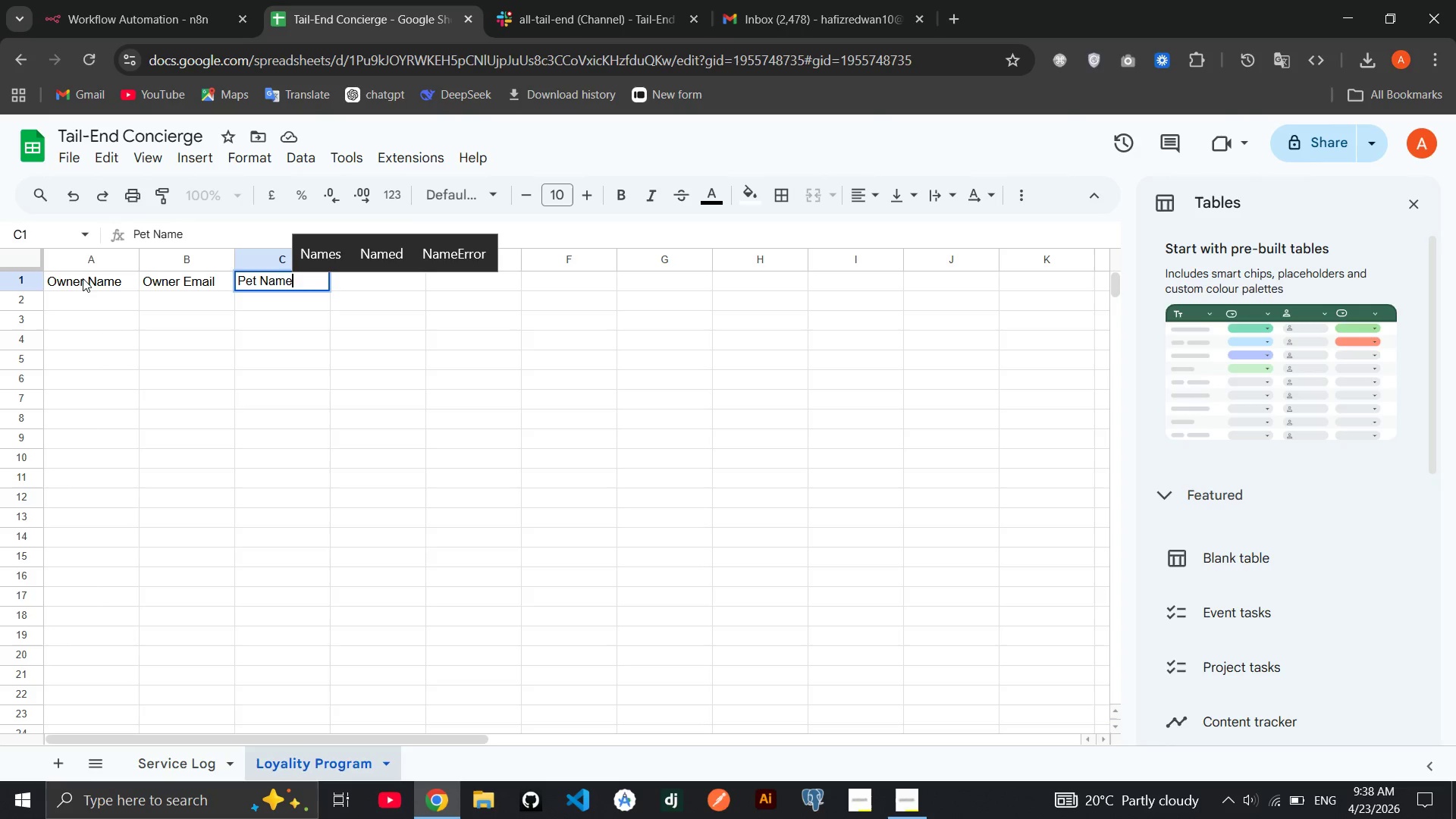 
key(Tab)
type(Total Bill)
key(Tab)
type(Date Added)
key(Tab)
type(Notes)
 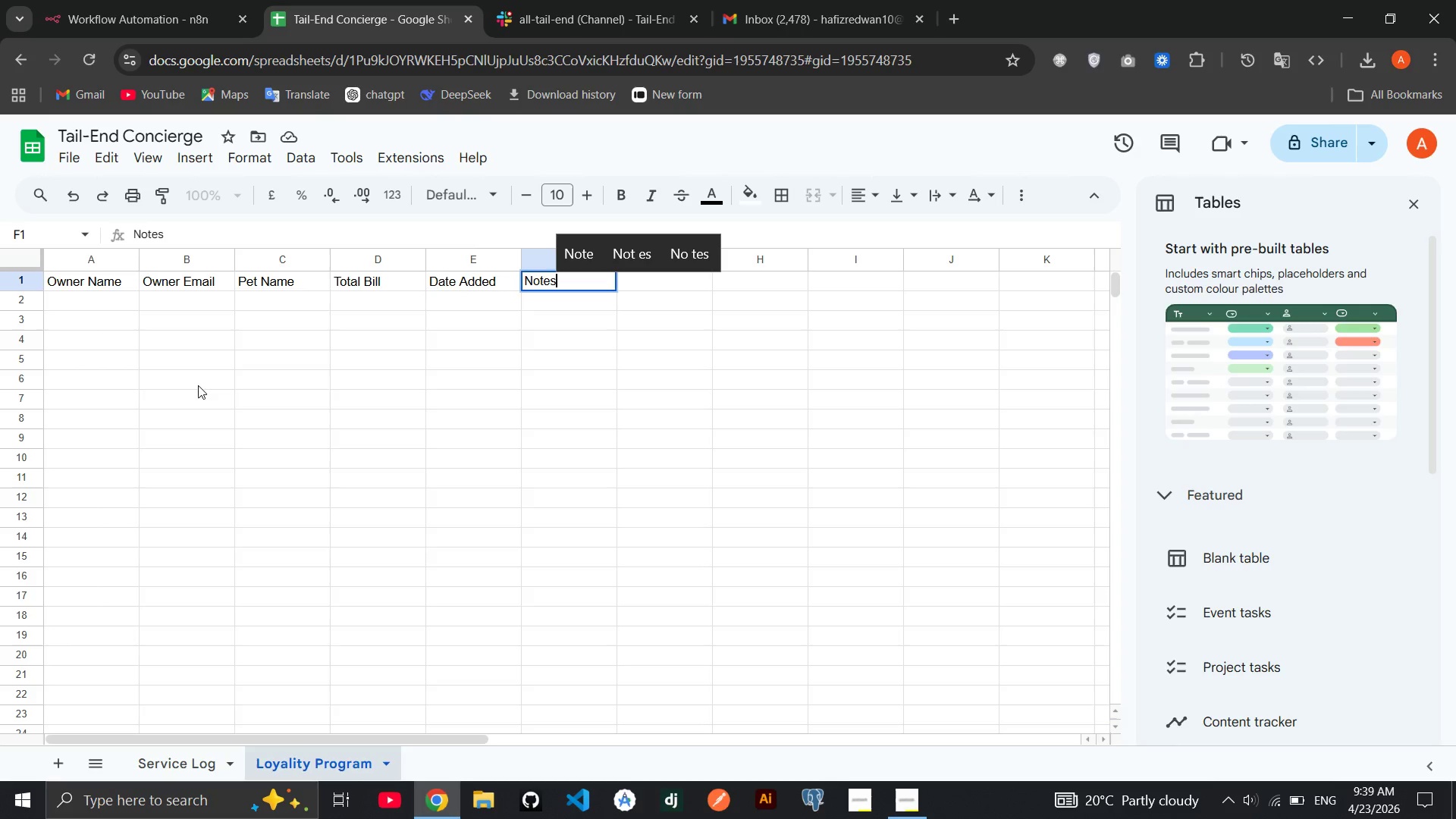 
left_click([198, 385])
 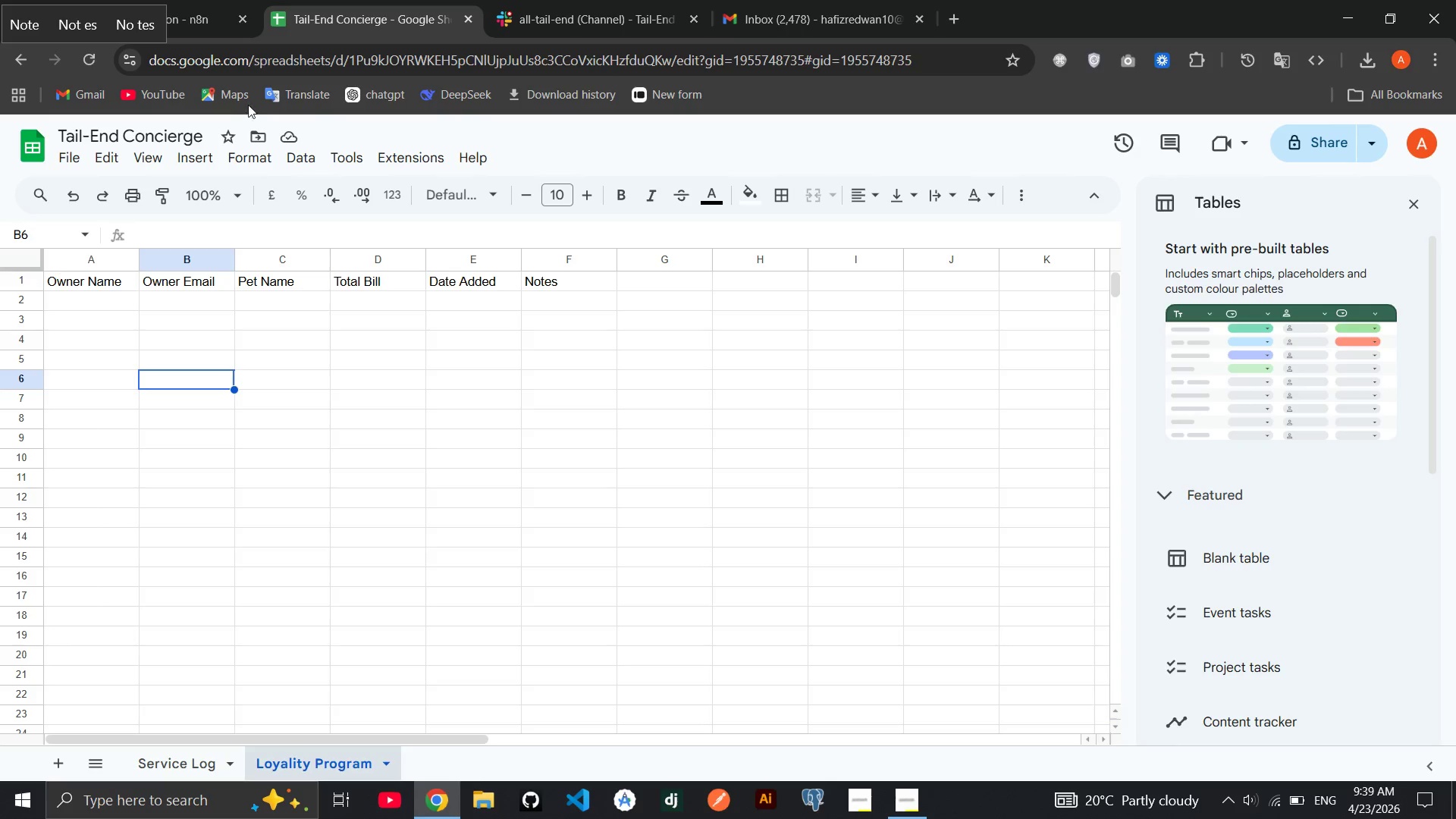 
wait(14.94)
 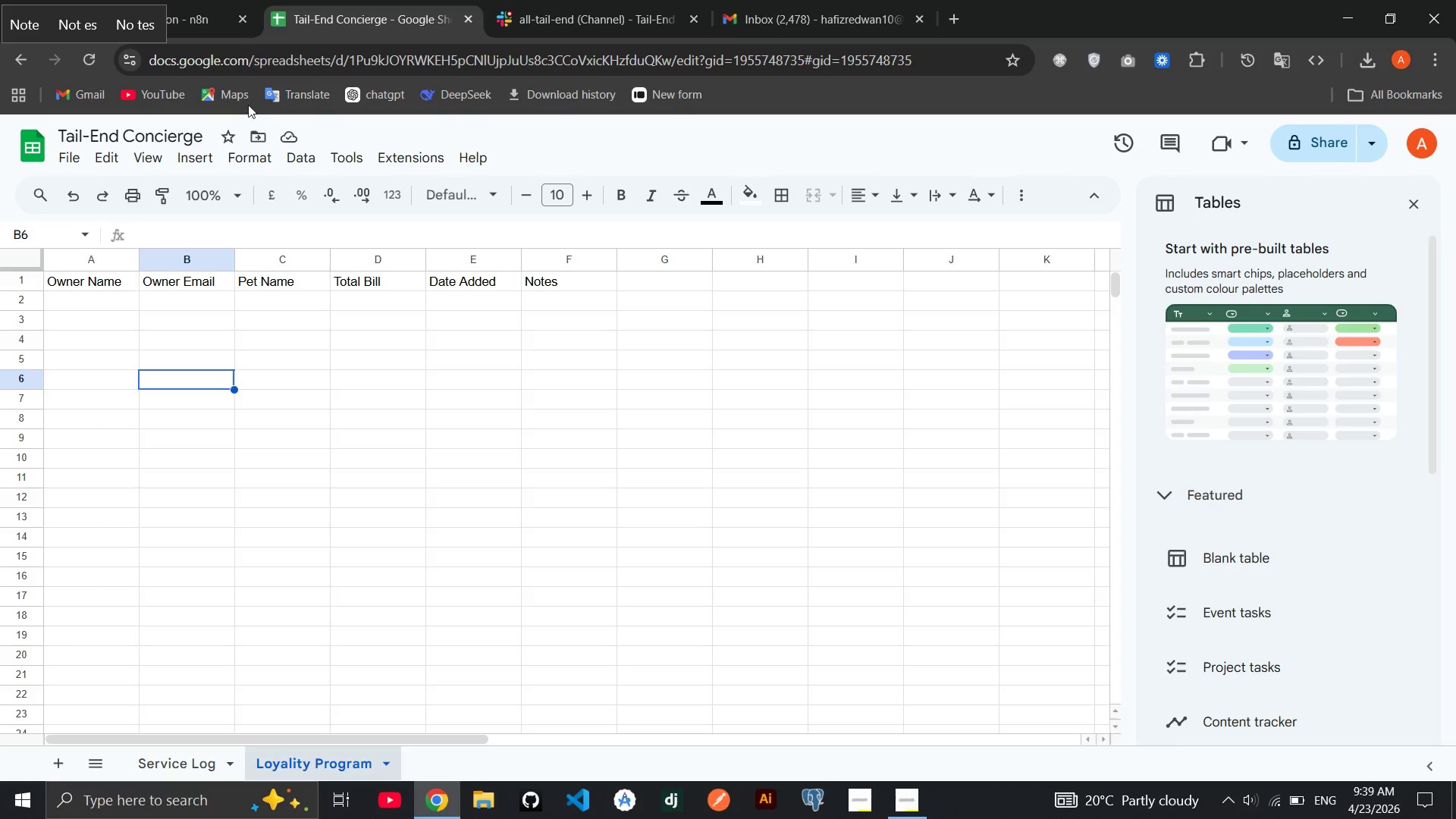 
left_click([937, 818])
 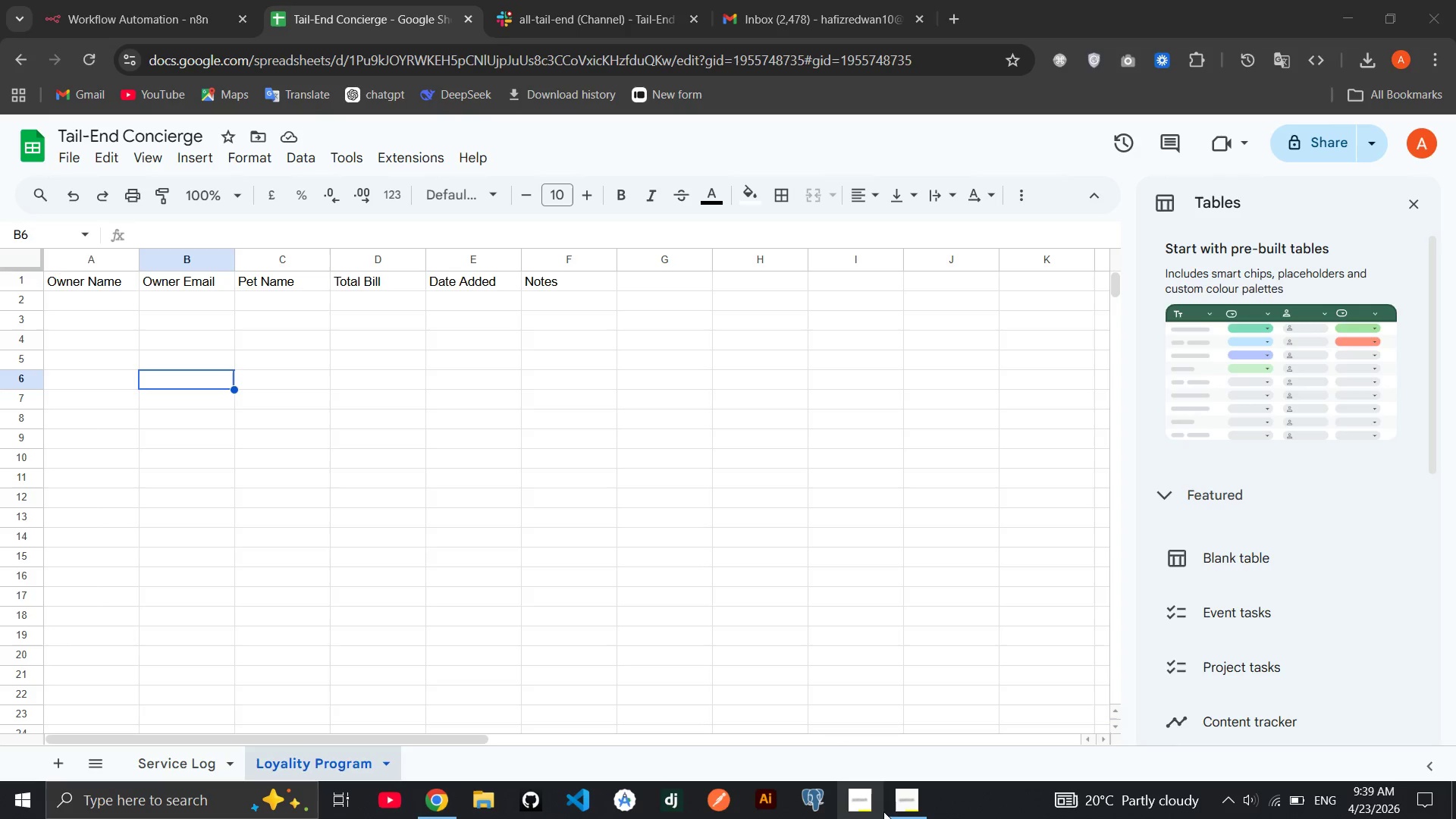 
left_click([900, 811])